 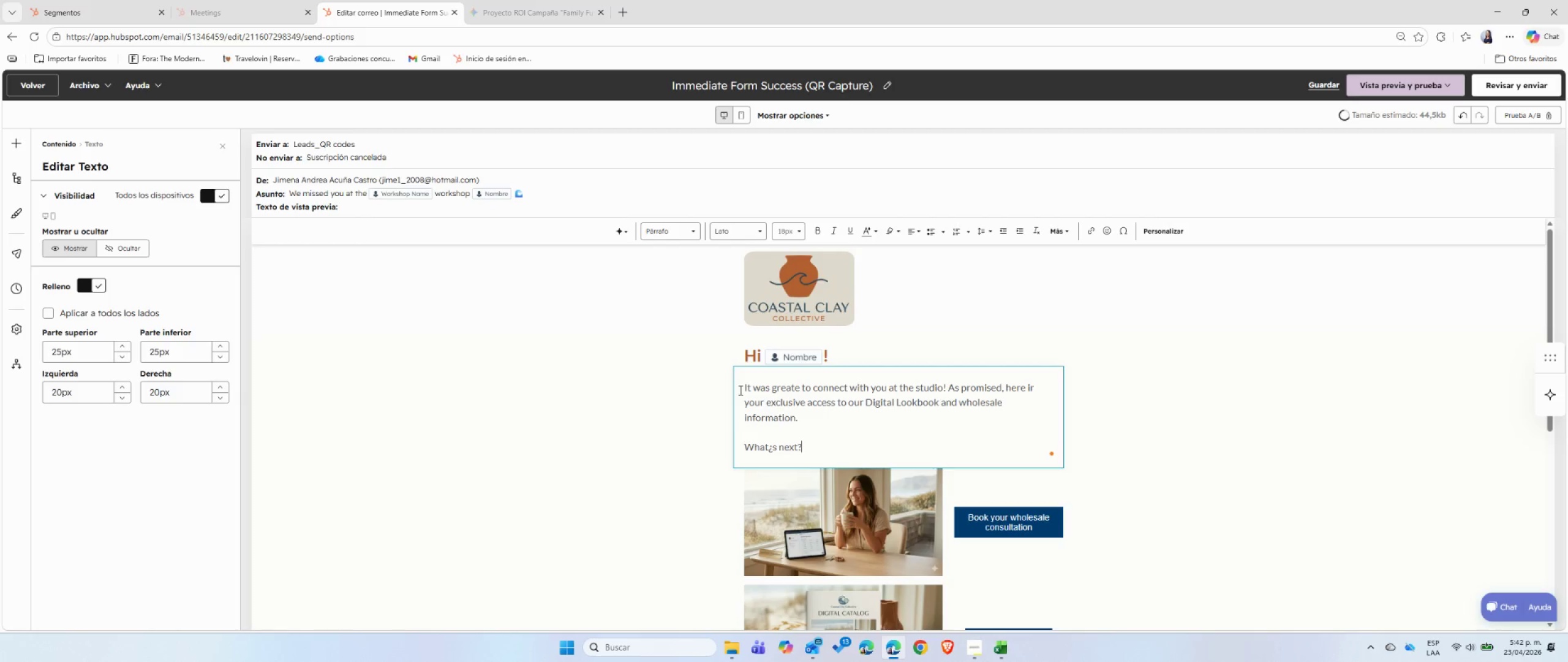 
key(Enter)
 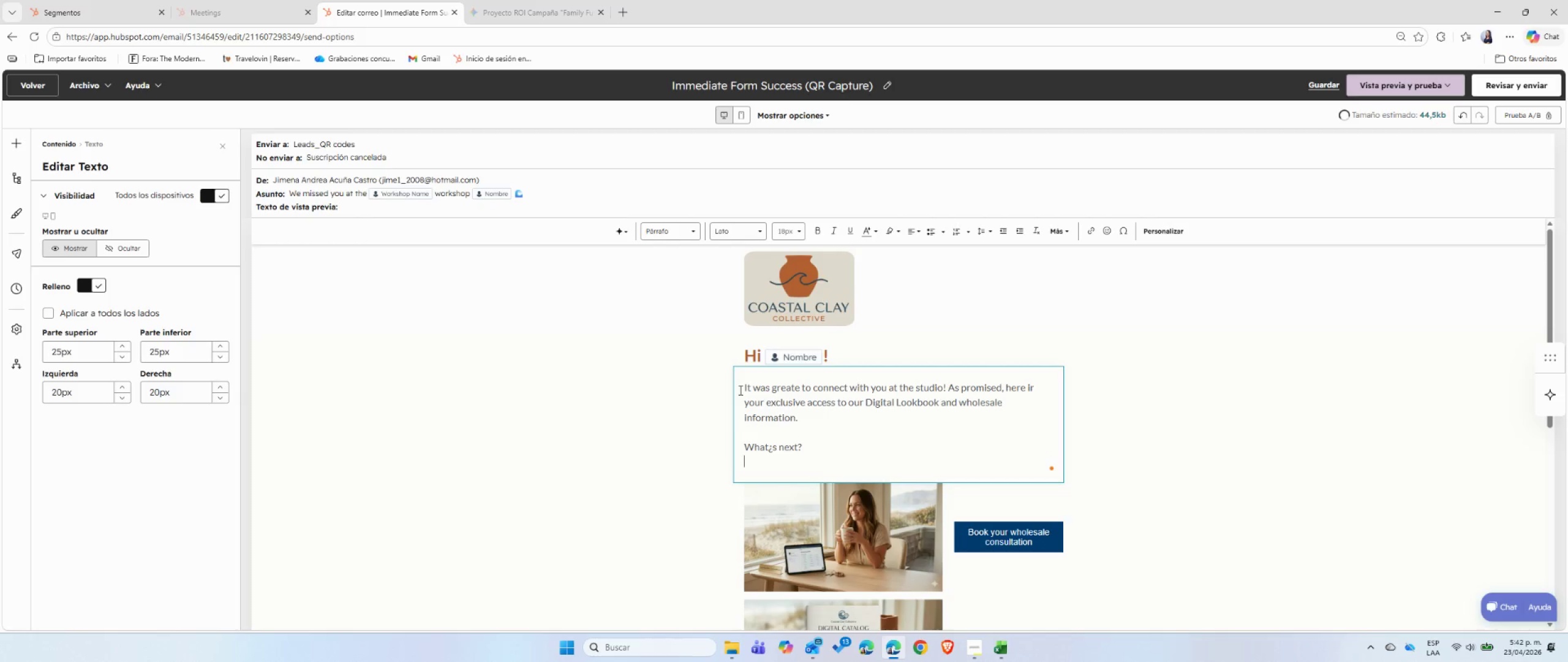 
key(Backspace)
 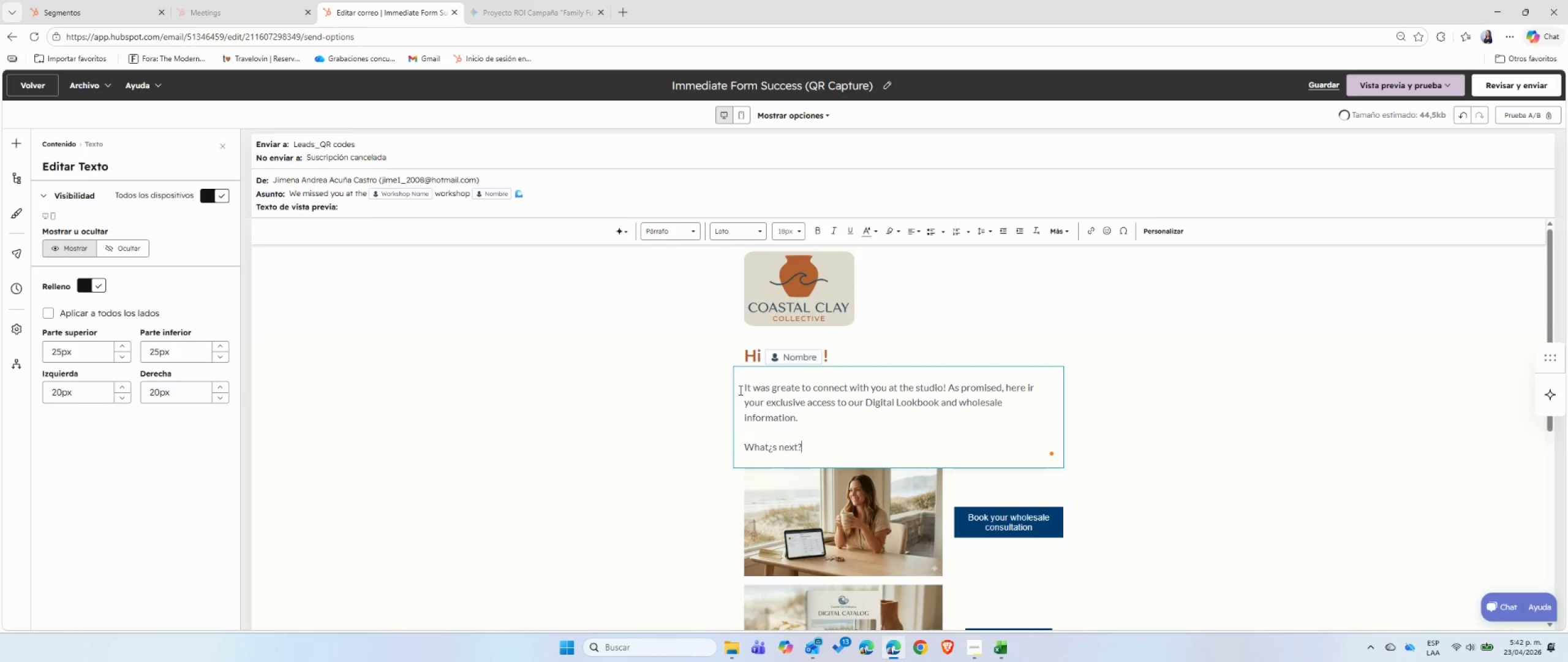 
key(Backspace)
 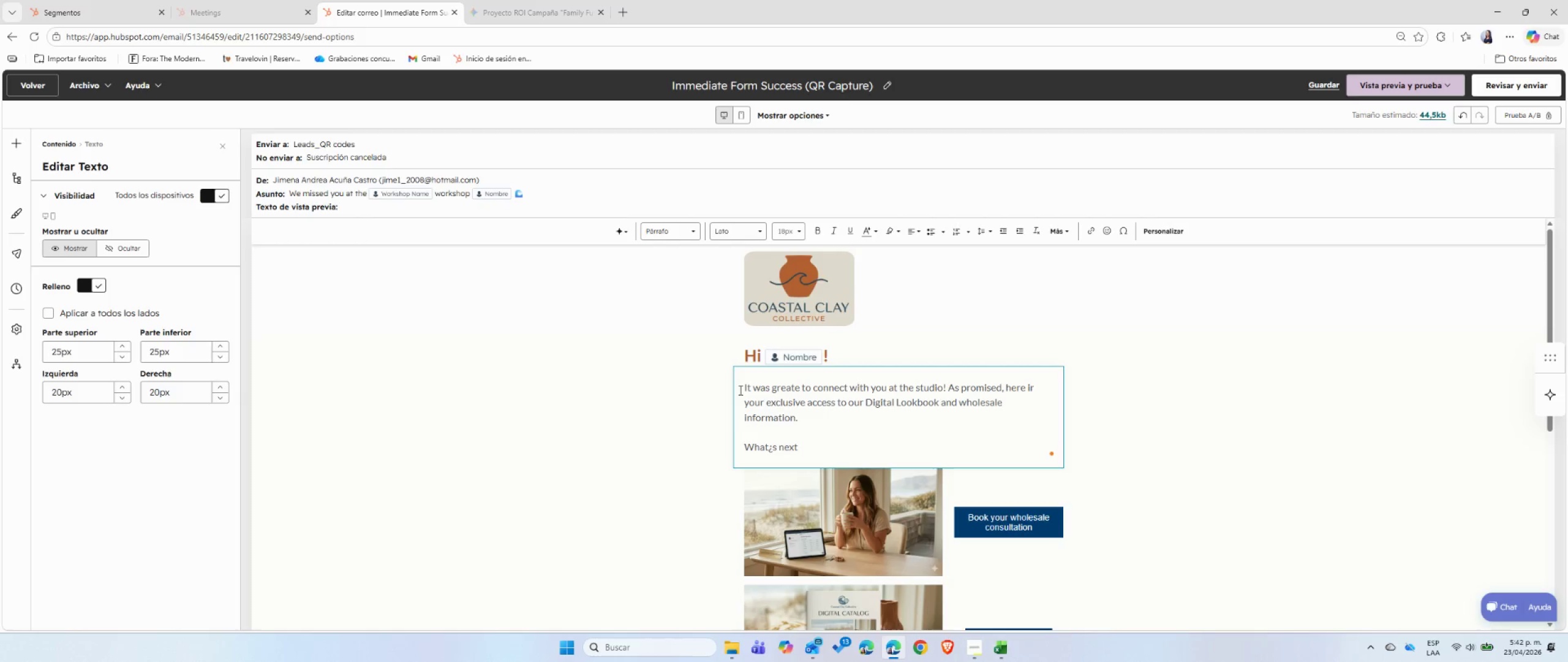 
key(Shift+ShiftRight)
 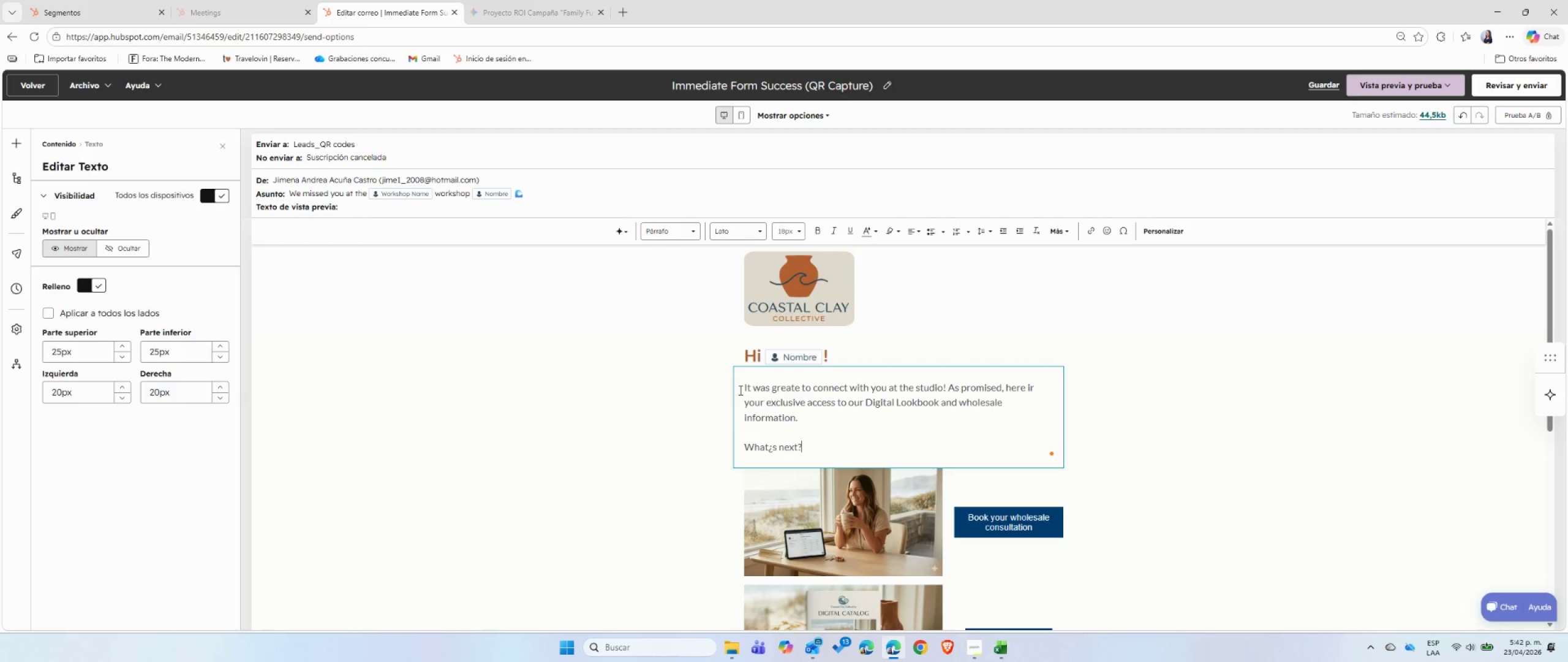 
key(Shift+BracketLeft)
 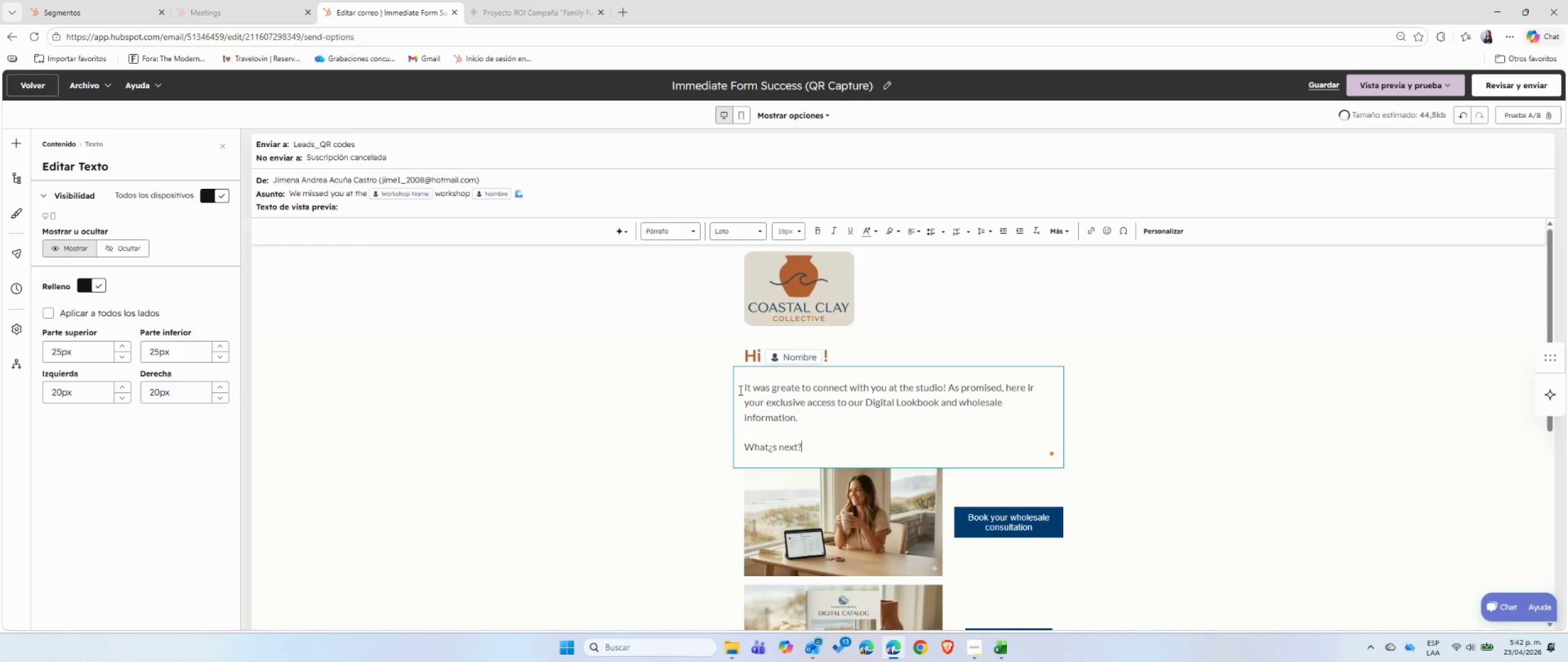 
key(ArrowLeft)
 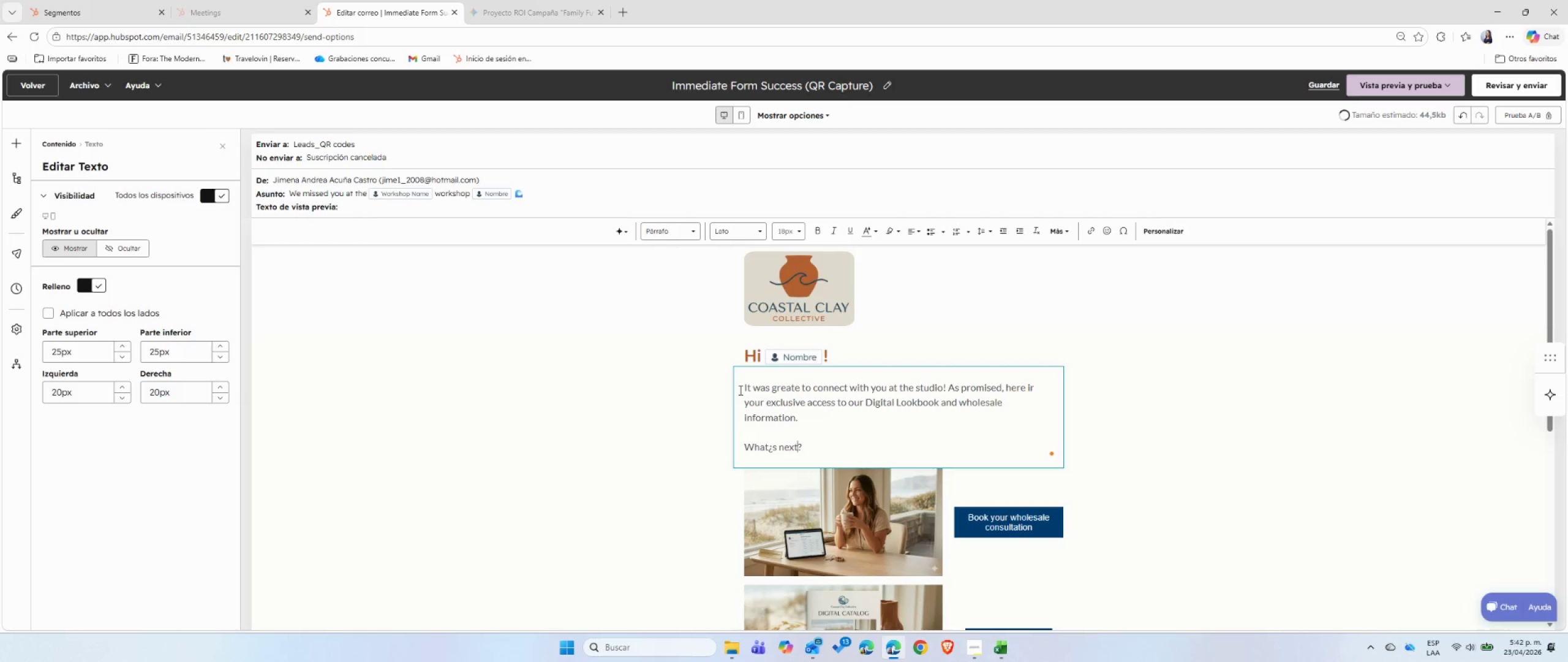 
key(ArrowLeft)
 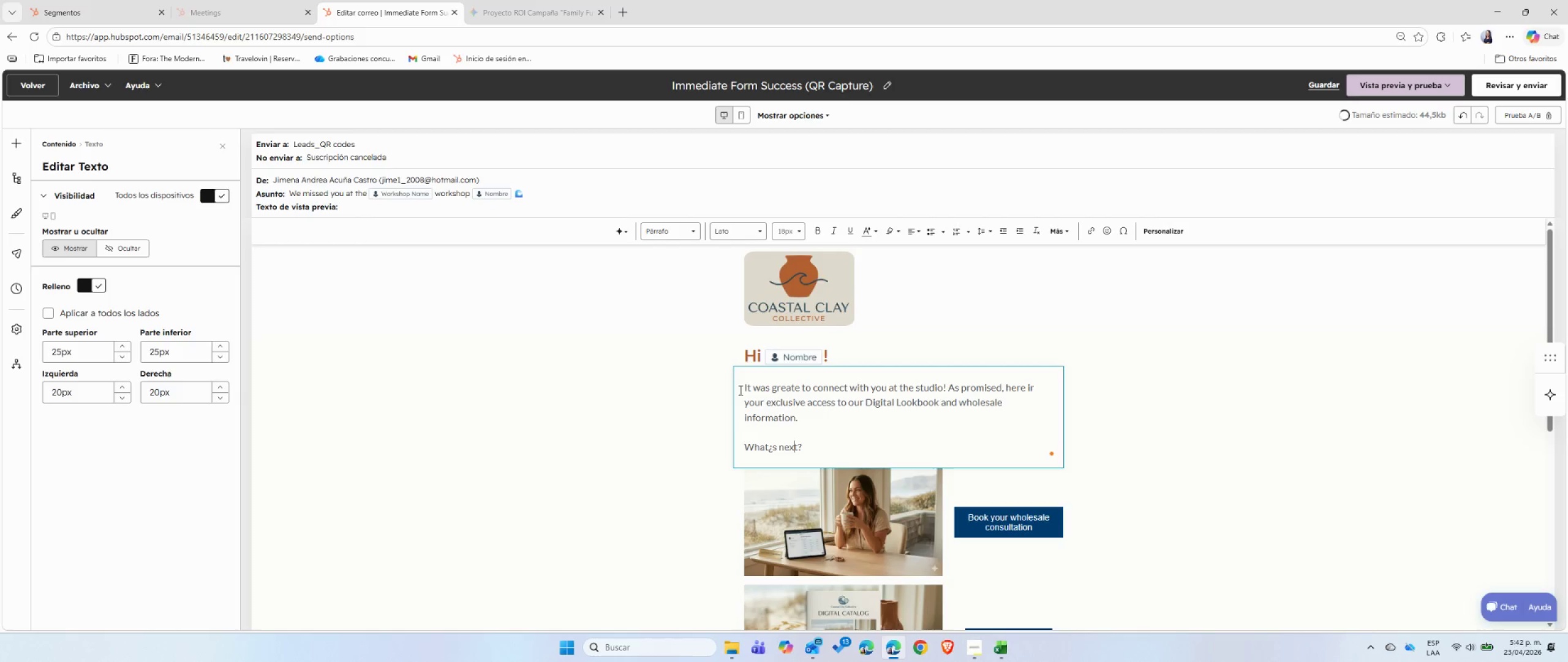 
key(ArrowLeft)
 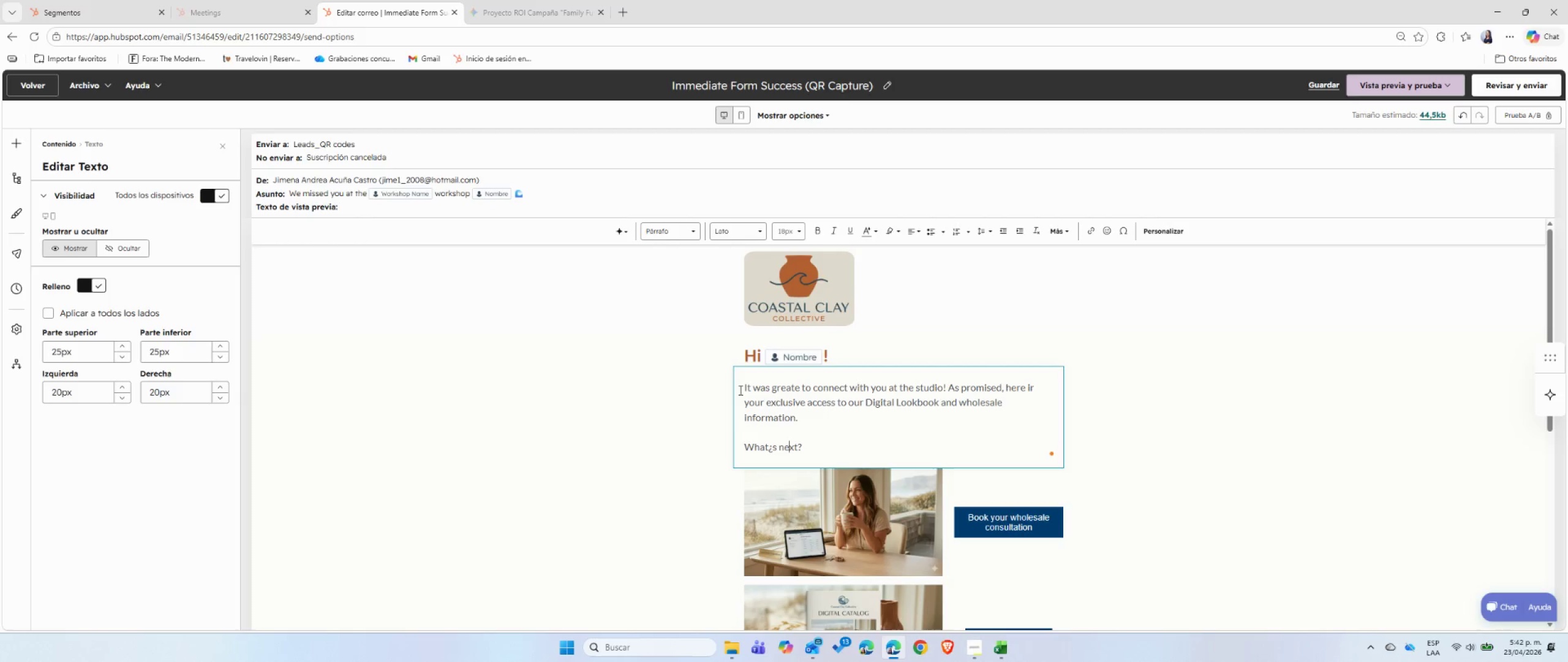 
key(ArrowLeft)
 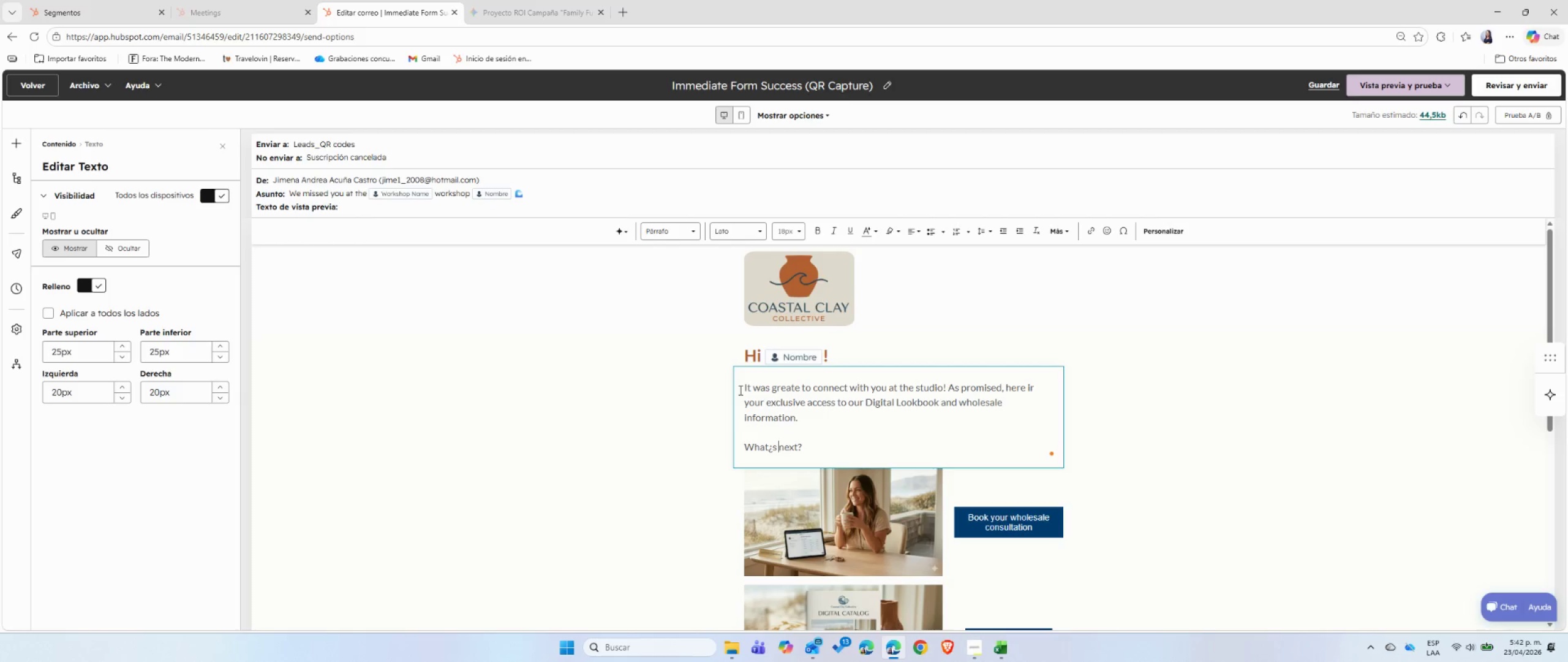 
key(ArrowLeft)
 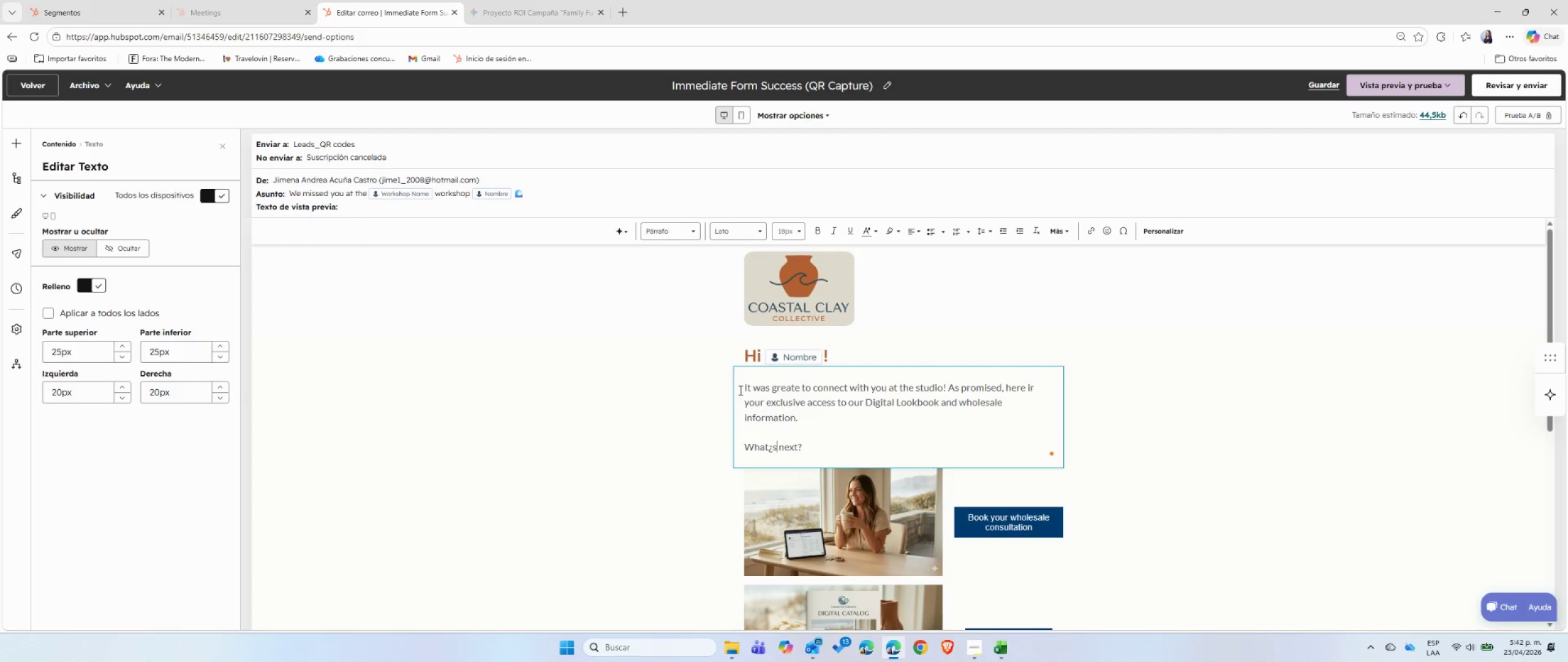 
key(ArrowLeft)
 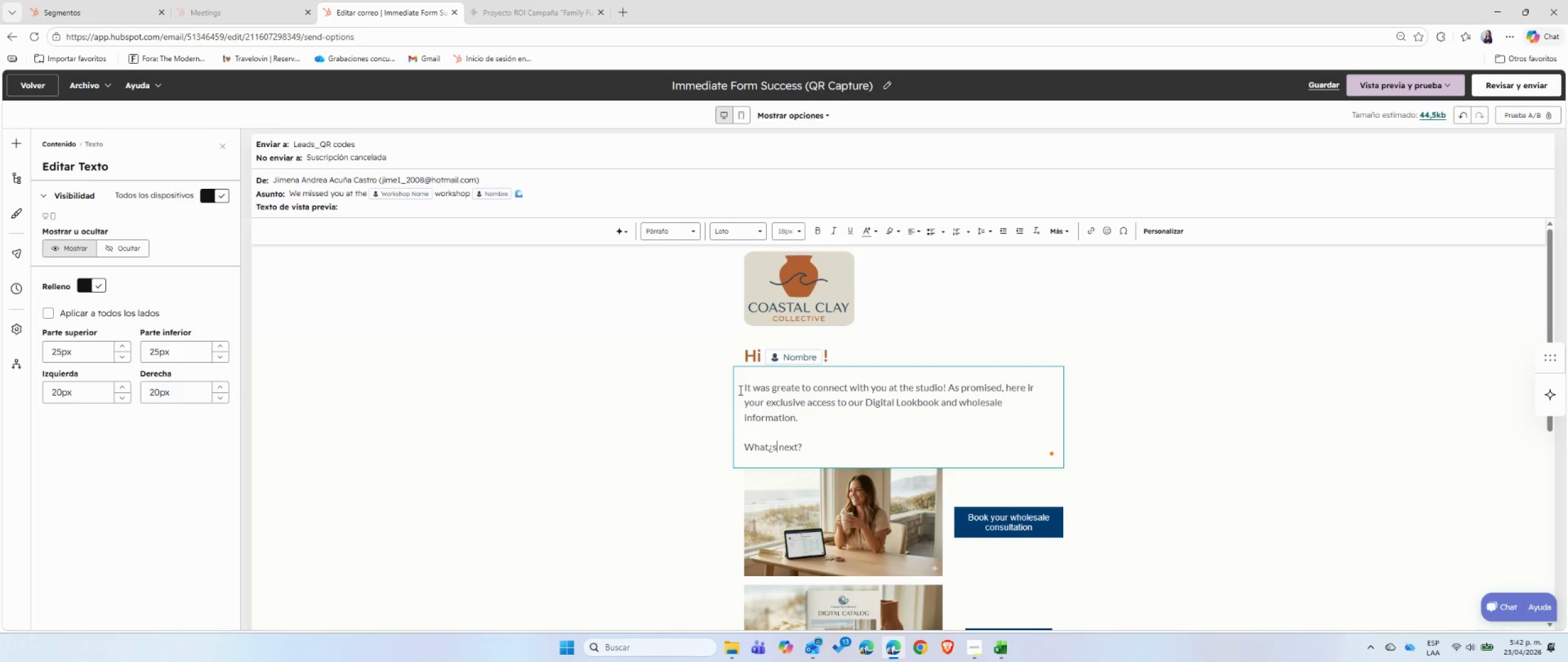 
key(ArrowLeft)
 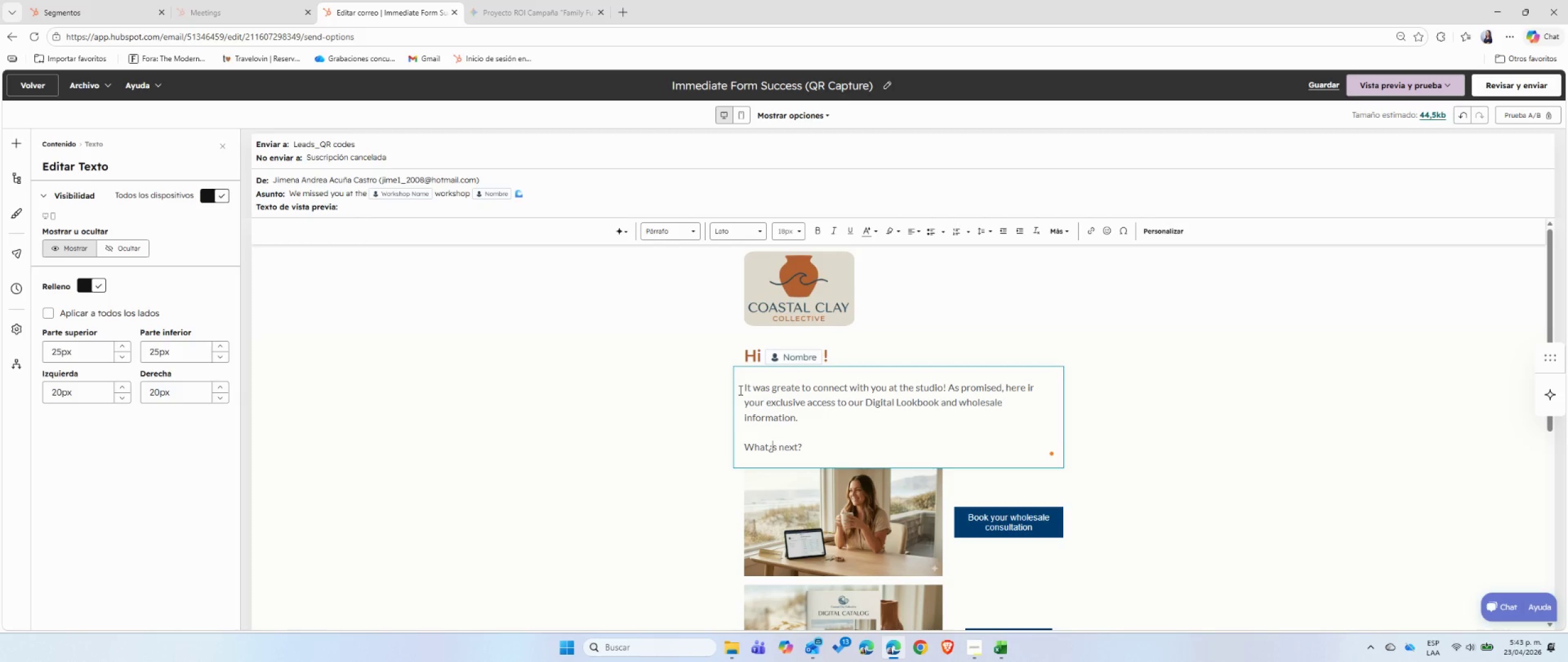 
key(Backspace)
 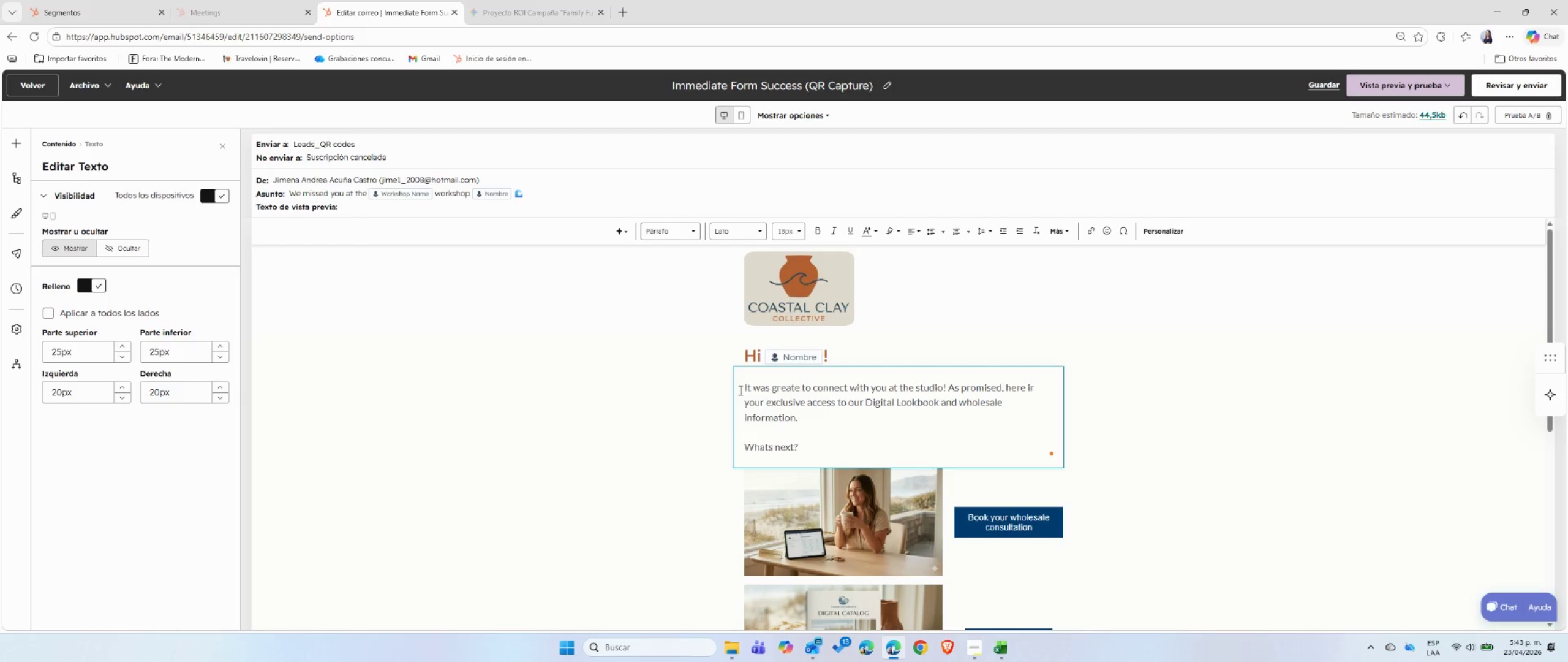 
key(Semicolon)
 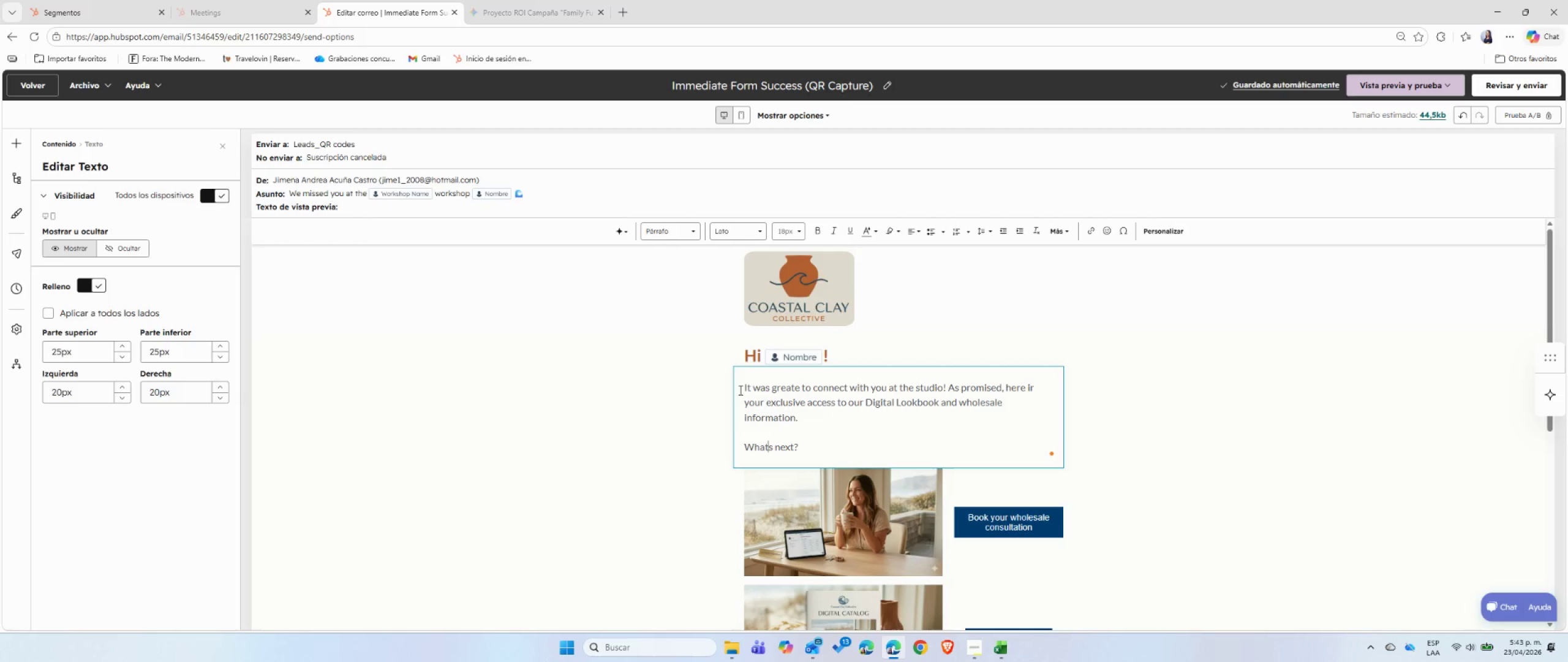 
key(BracketLeft)
 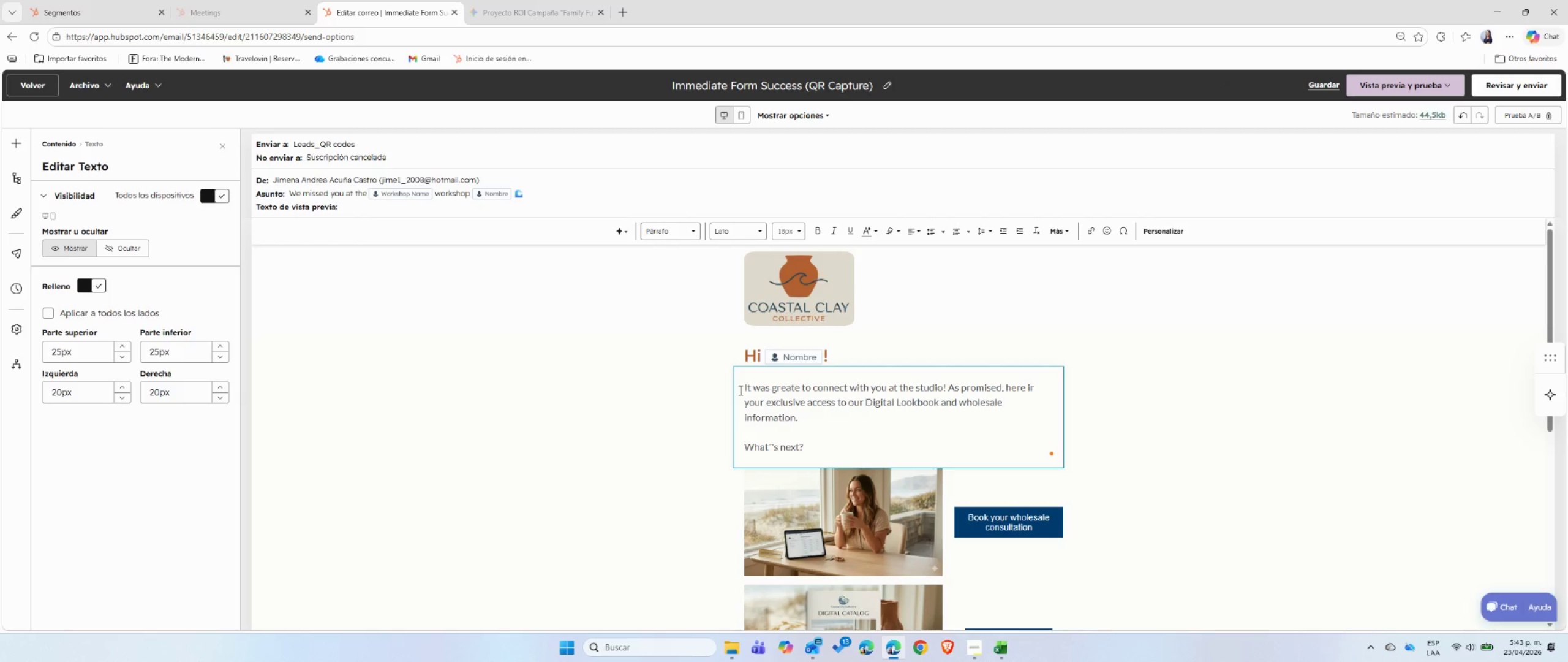 
key(Backspace)
 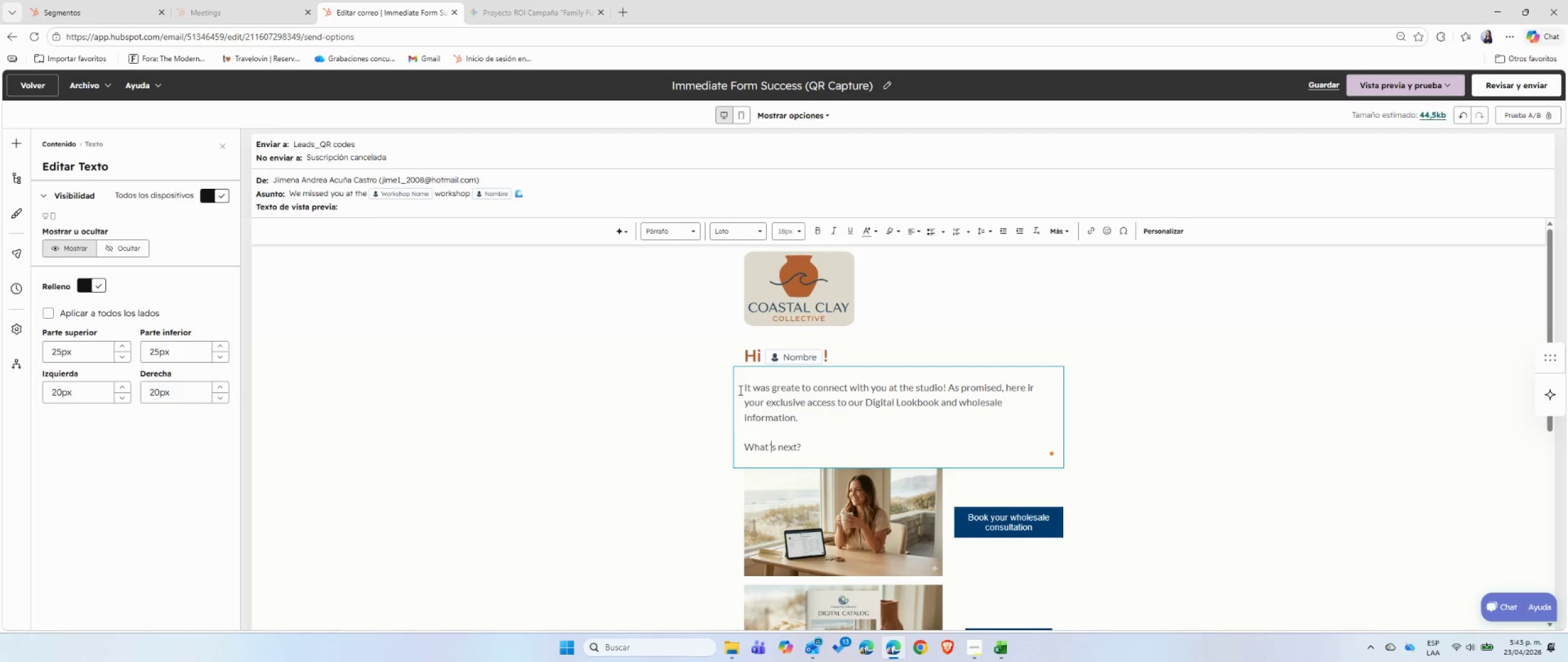 
key(Backspace)
 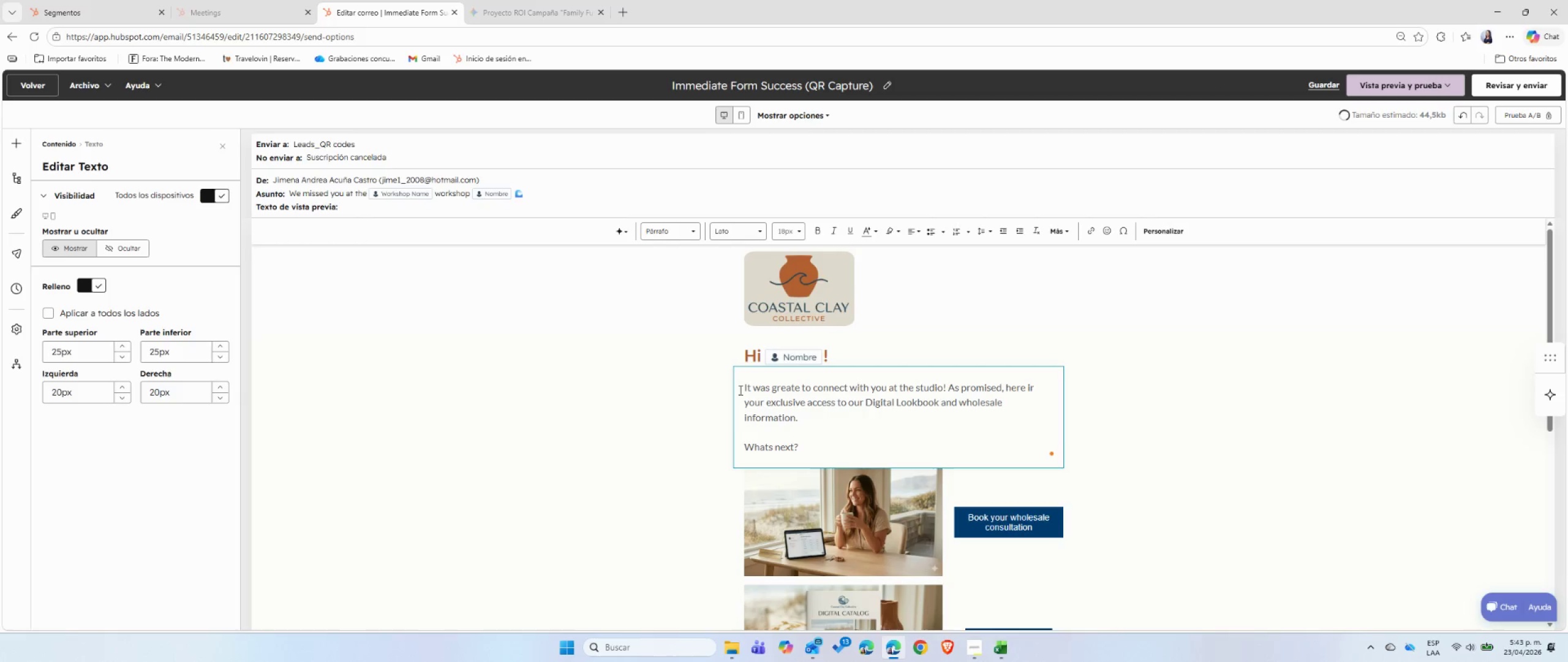 
key(BracketLeft)
 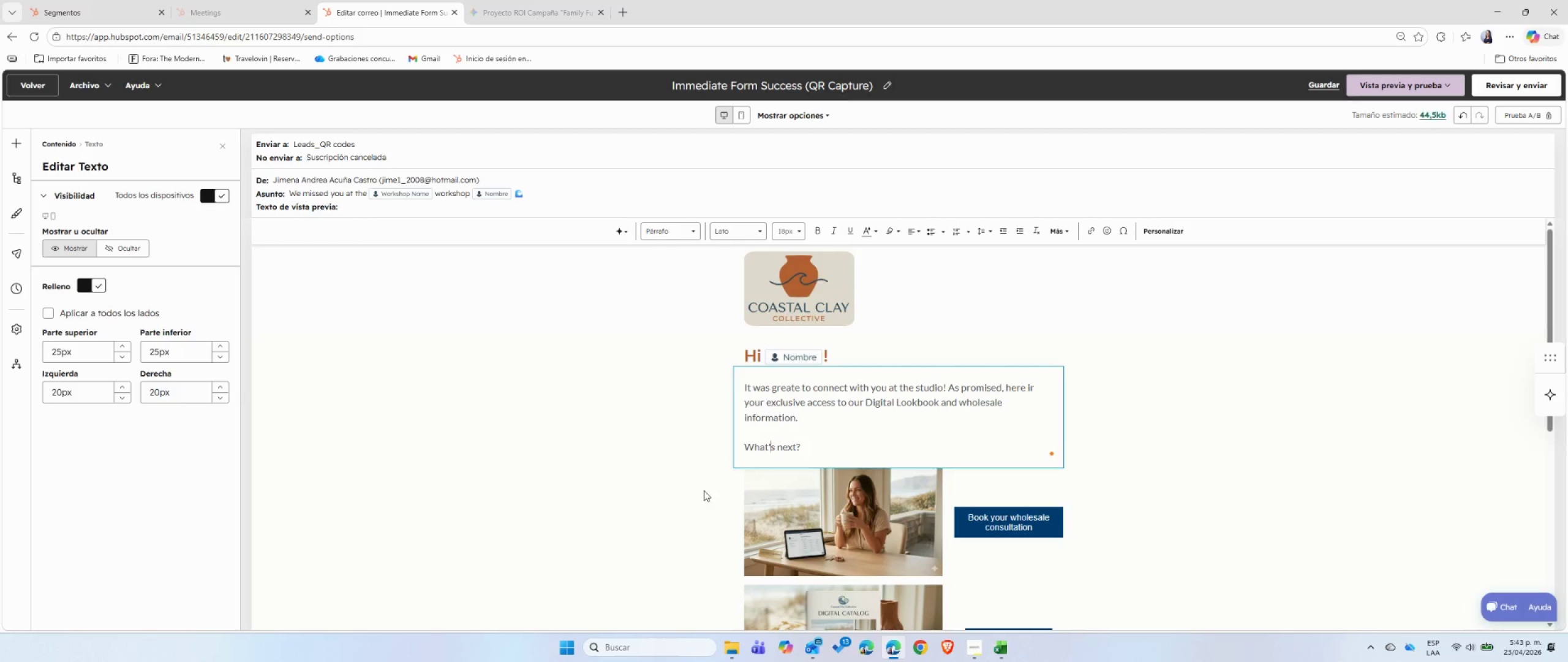 
left_click([744, 454])
 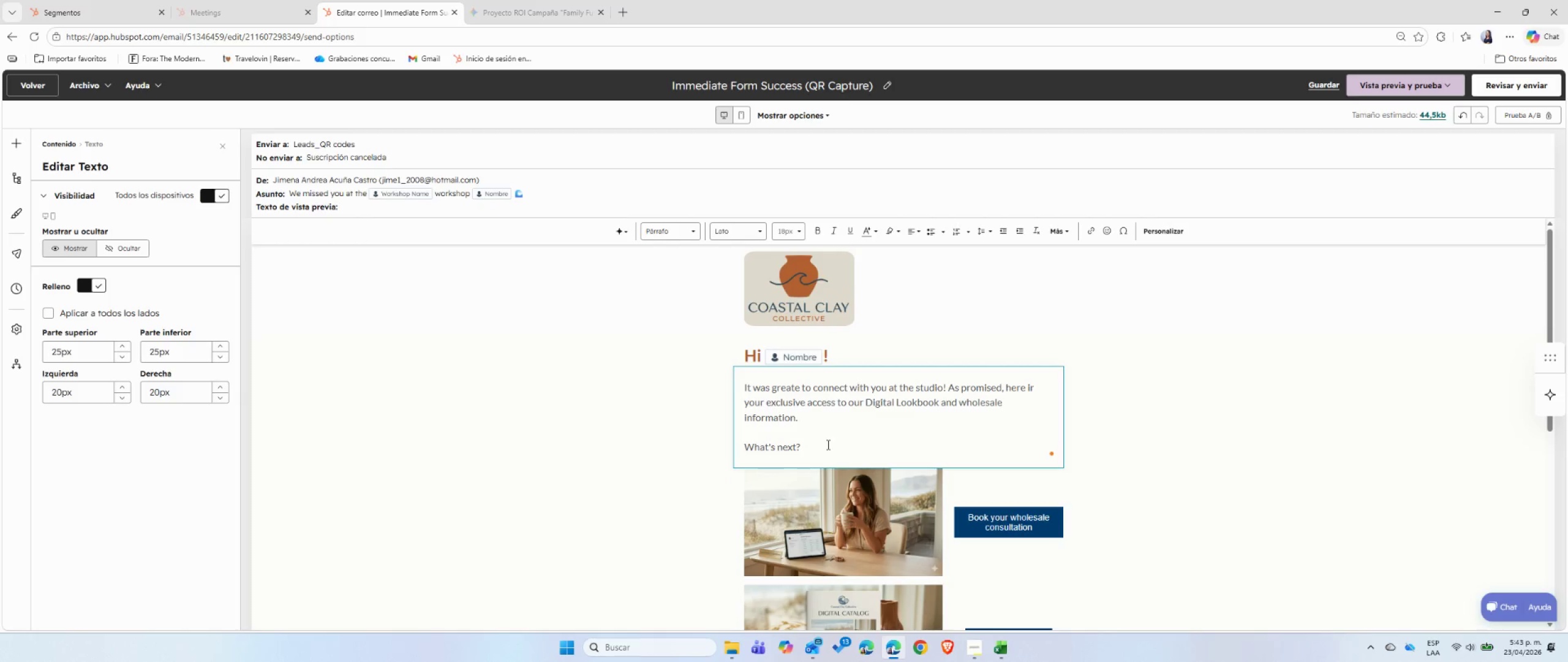 
left_click([827, 444])
 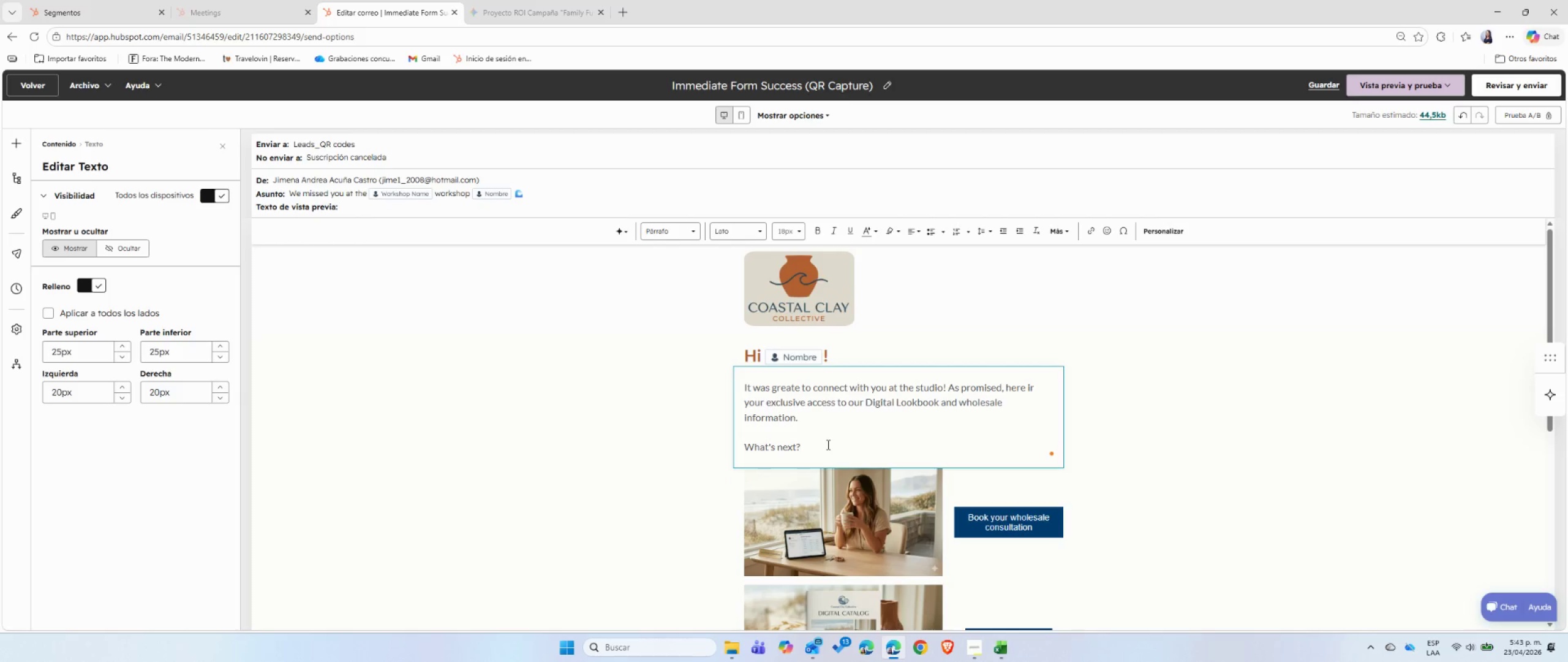 
key(Enter)
 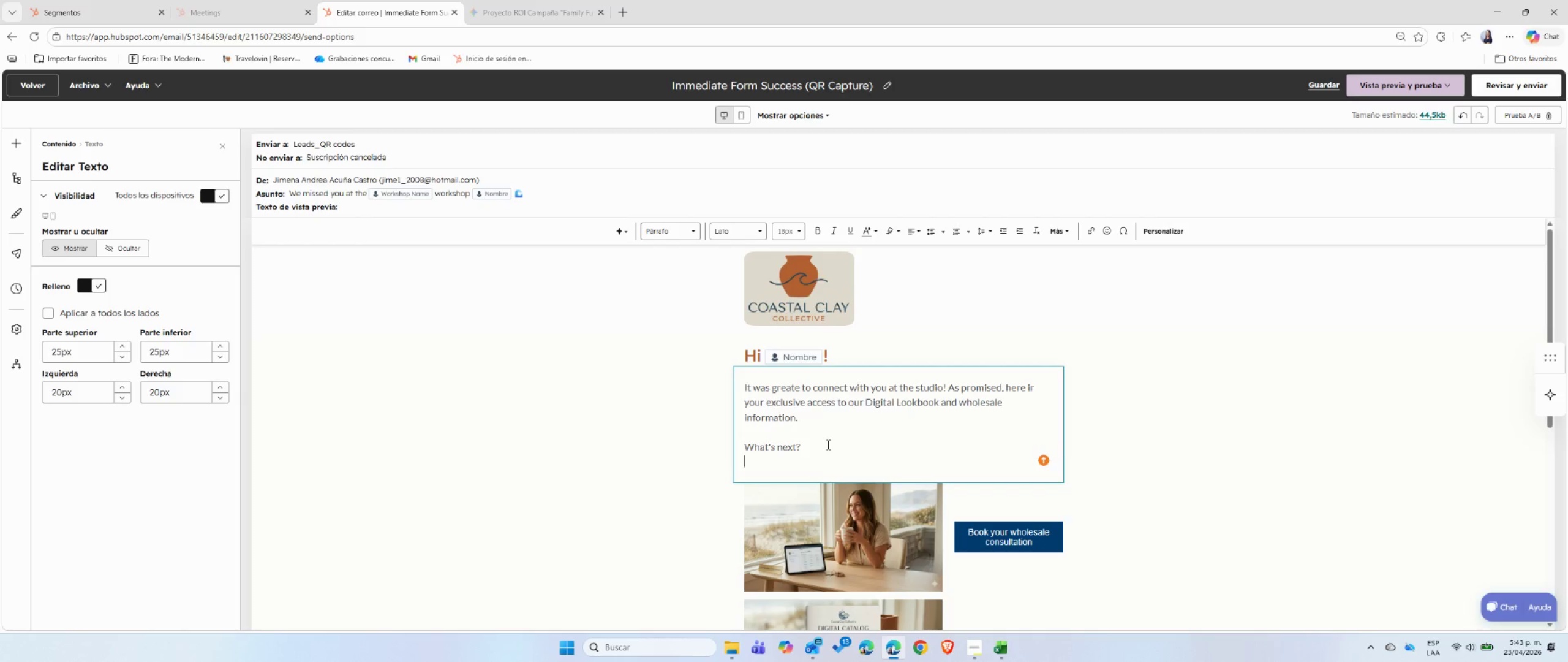 
type(We[d love to help you bring Coastal Clay to your customers. If you havent[)
key(Backspace)
key(Backspace)
type(;t)
key(Backspace)
key(Backspace)
type([t already, you can use the link below to book a brief Eholesale OCnsultation with our team to discuss pricing and custom orders. )
 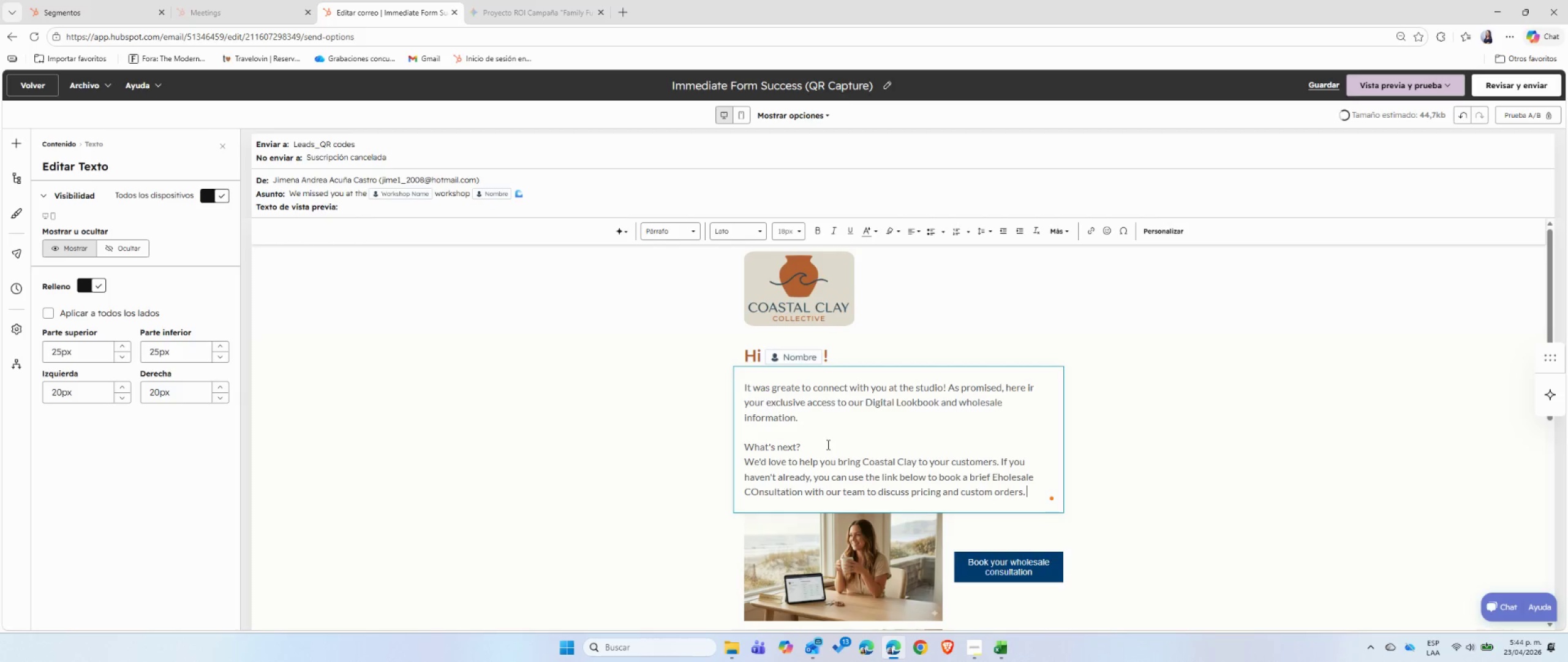 
left_click_drag(start_coordinate=[821, 446], to_coordinate=[728, 450])
 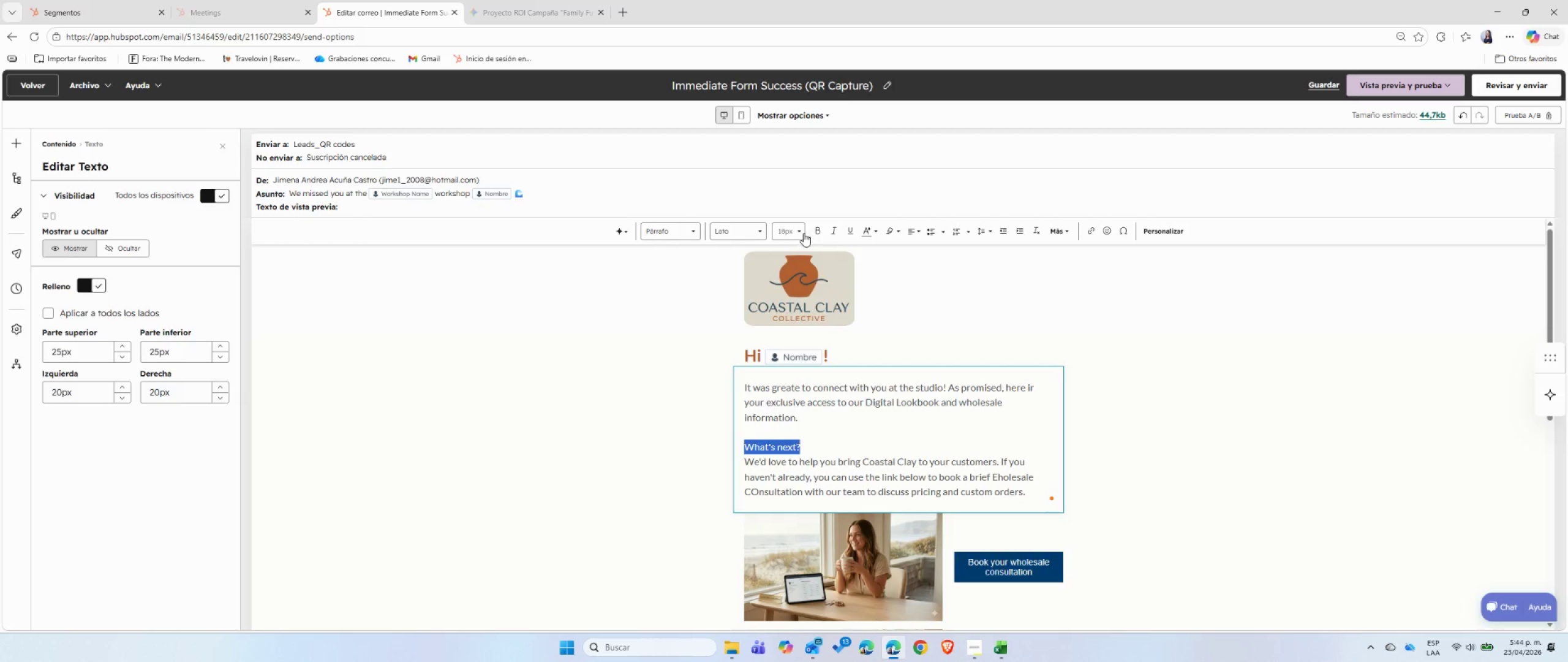 
left_click([813, 231])
 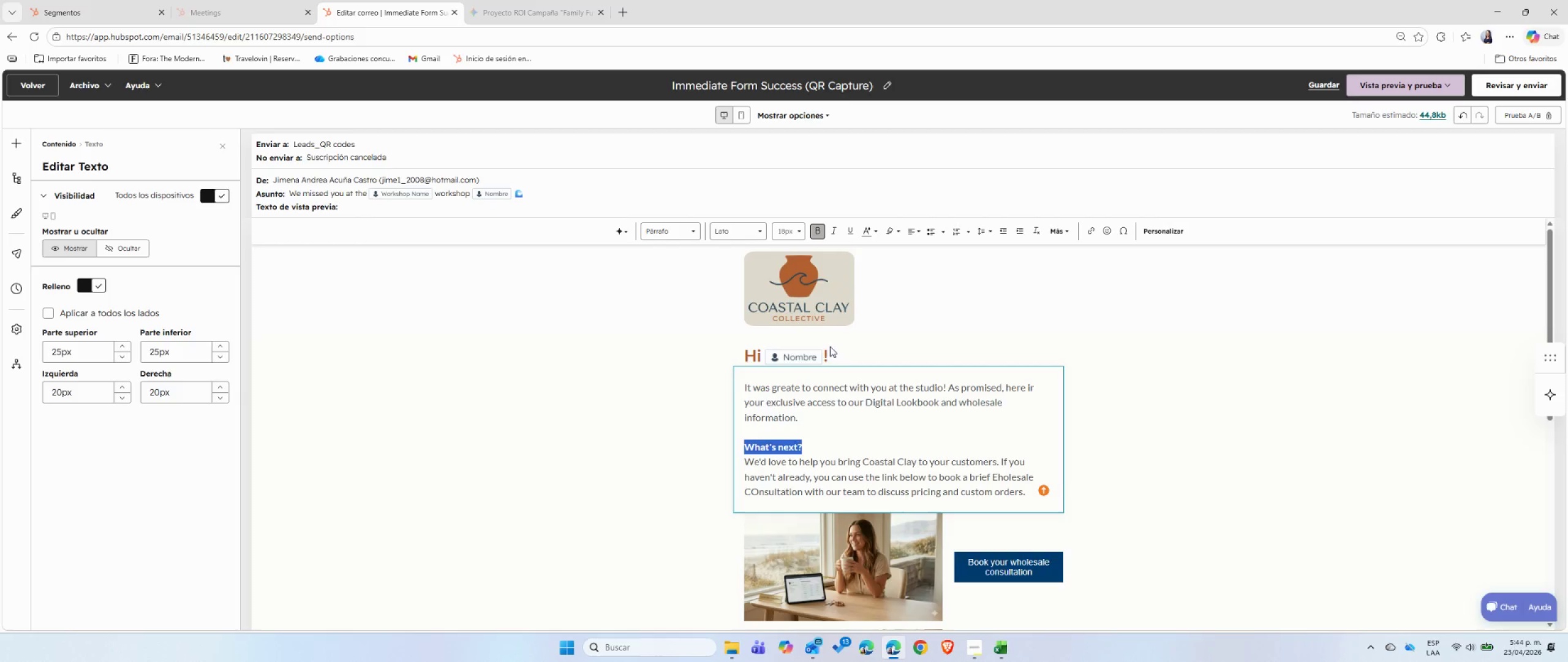 
double_click([839, 359])
 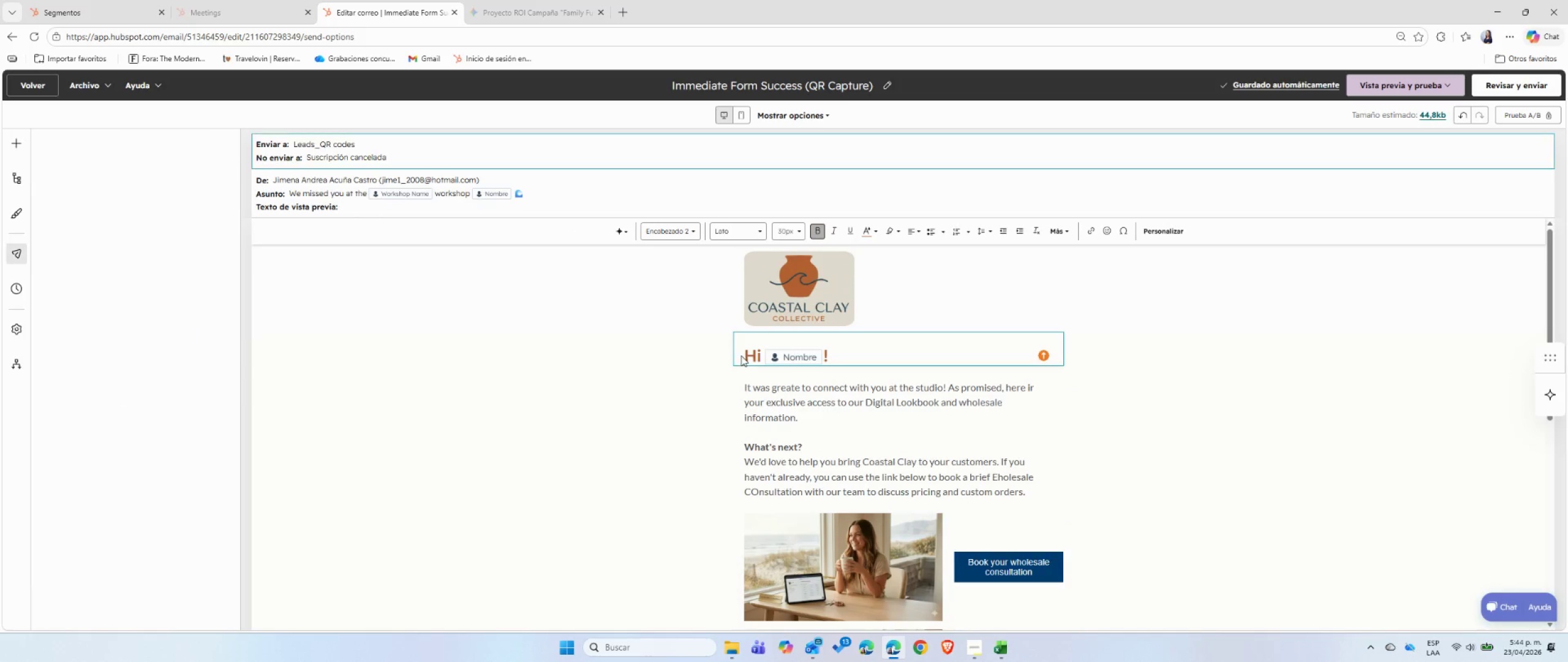 
left_click([797, 361])
 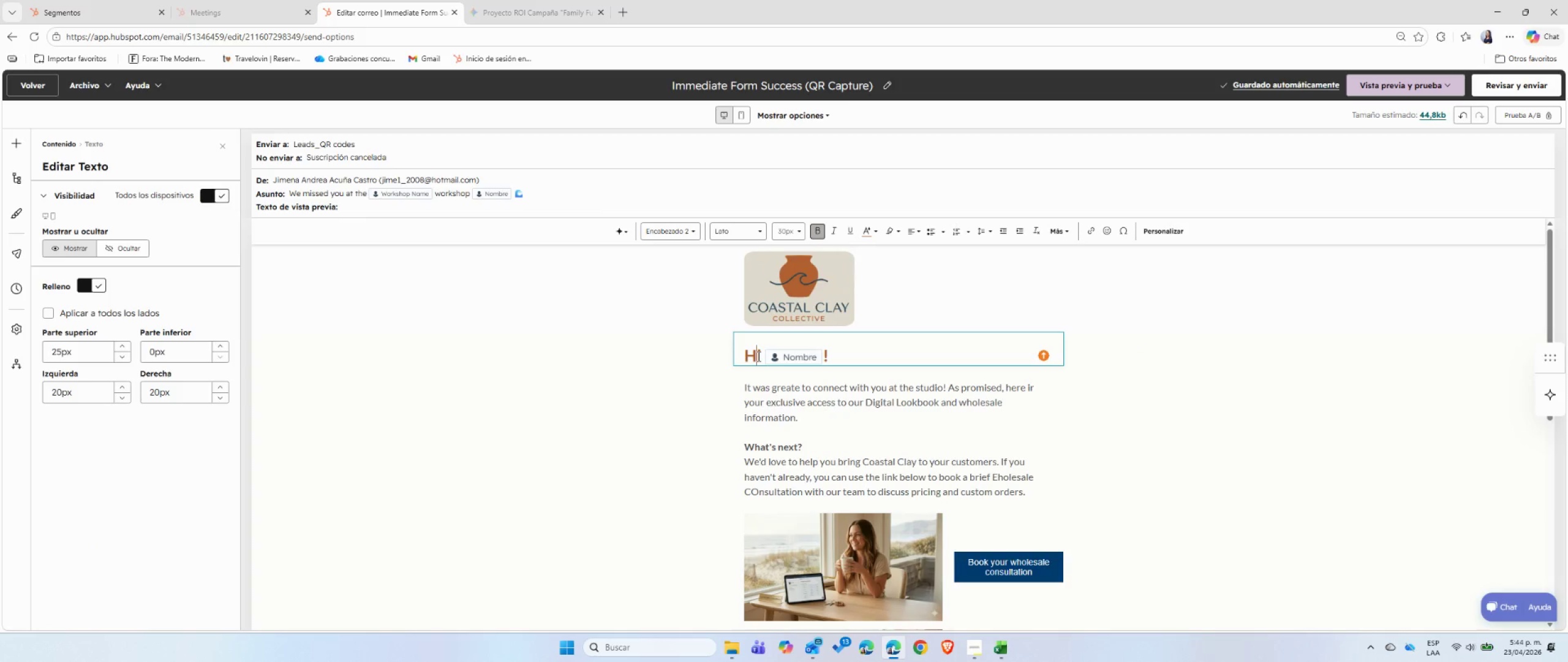 
left_click_drag(start_coordinate=[760, 356], to_coordinate=[749, 359])
 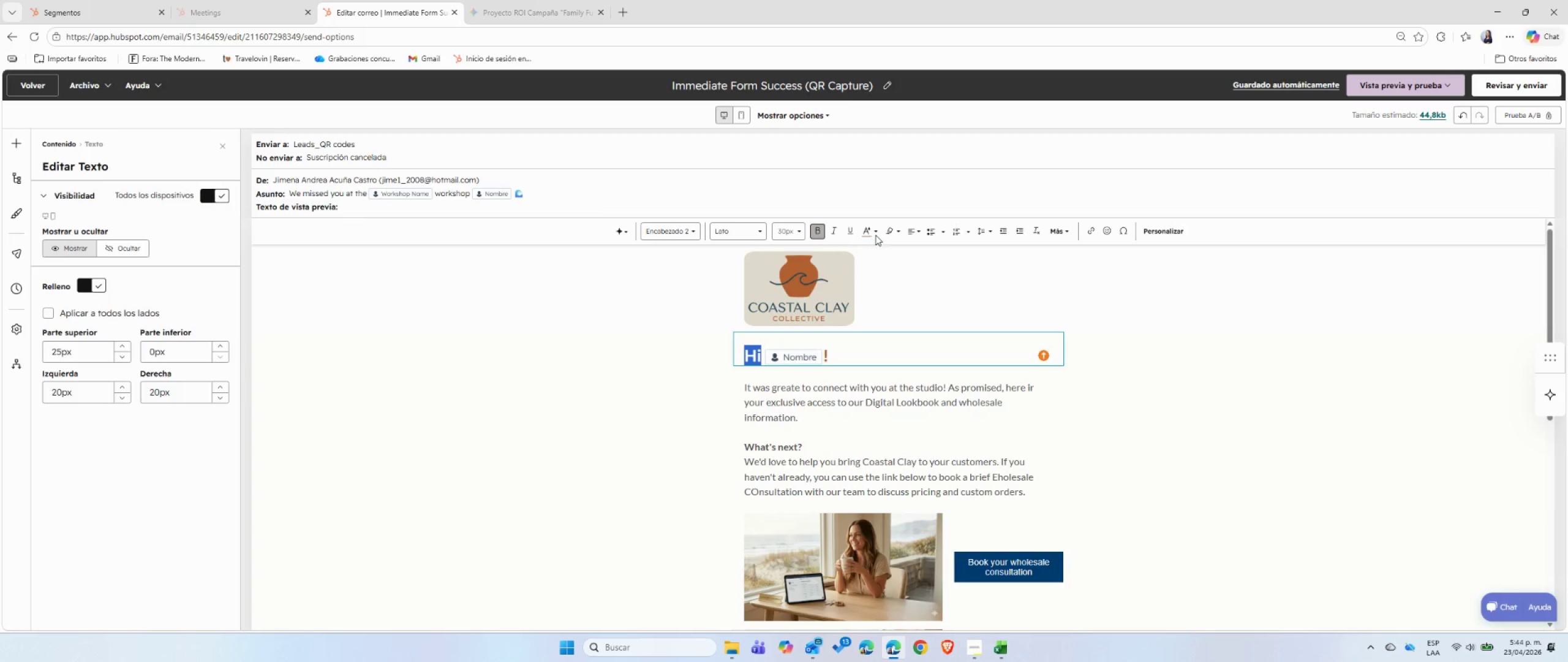 
left_click([876, 233])
 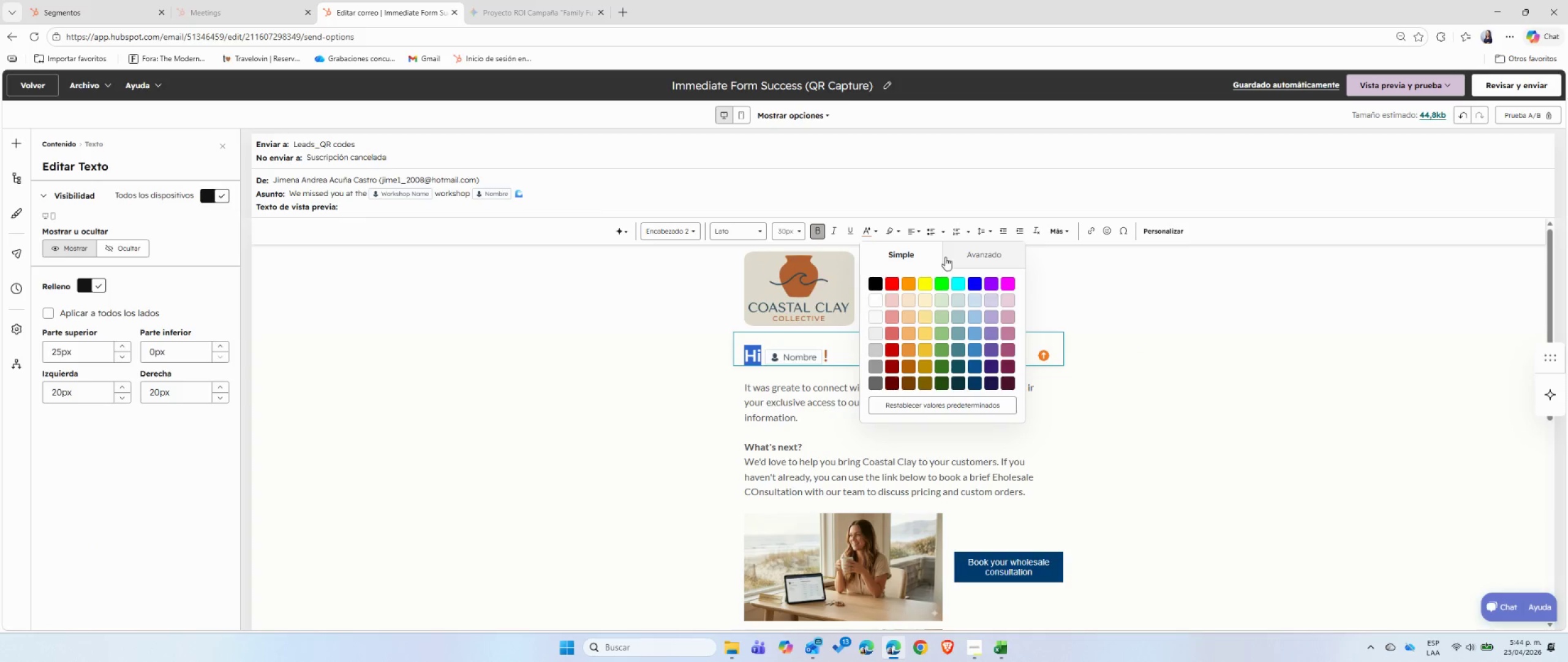 
left_click([956, 258])
 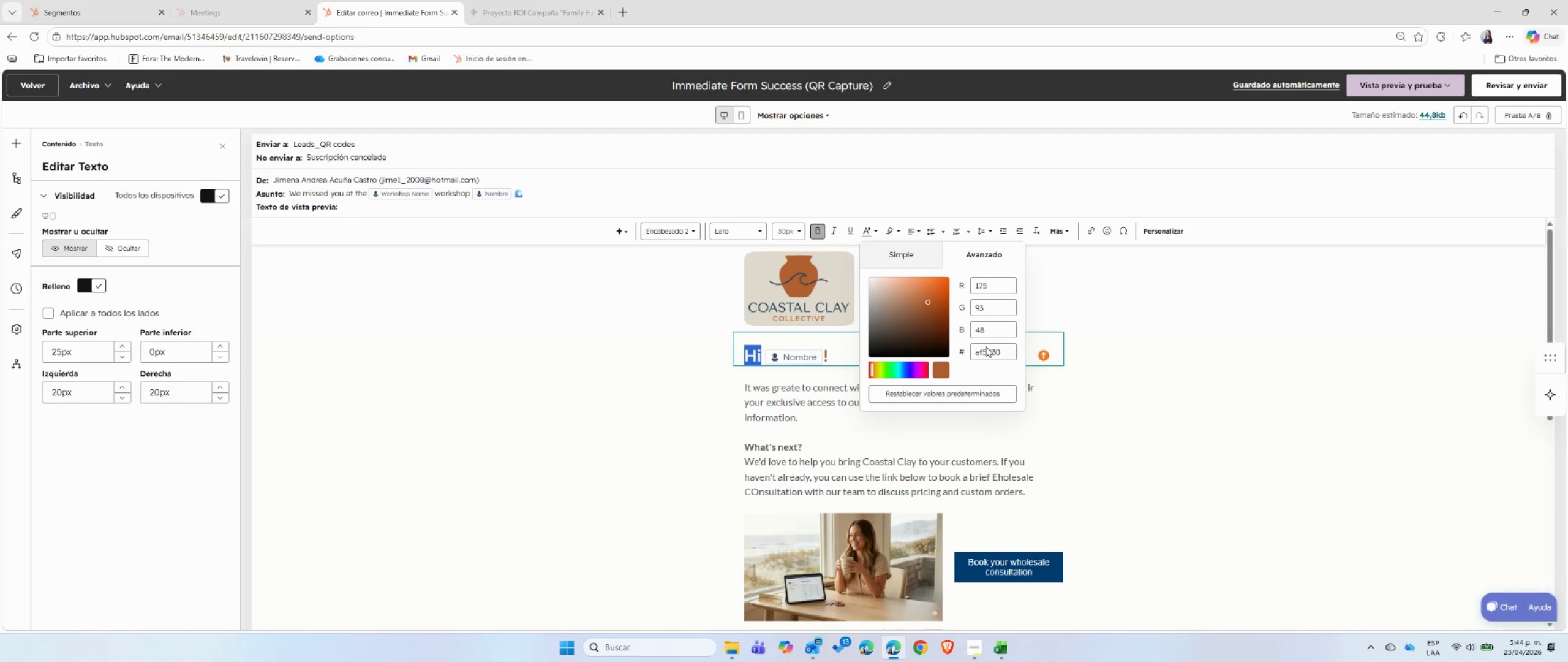 
double_click([986, 347])
 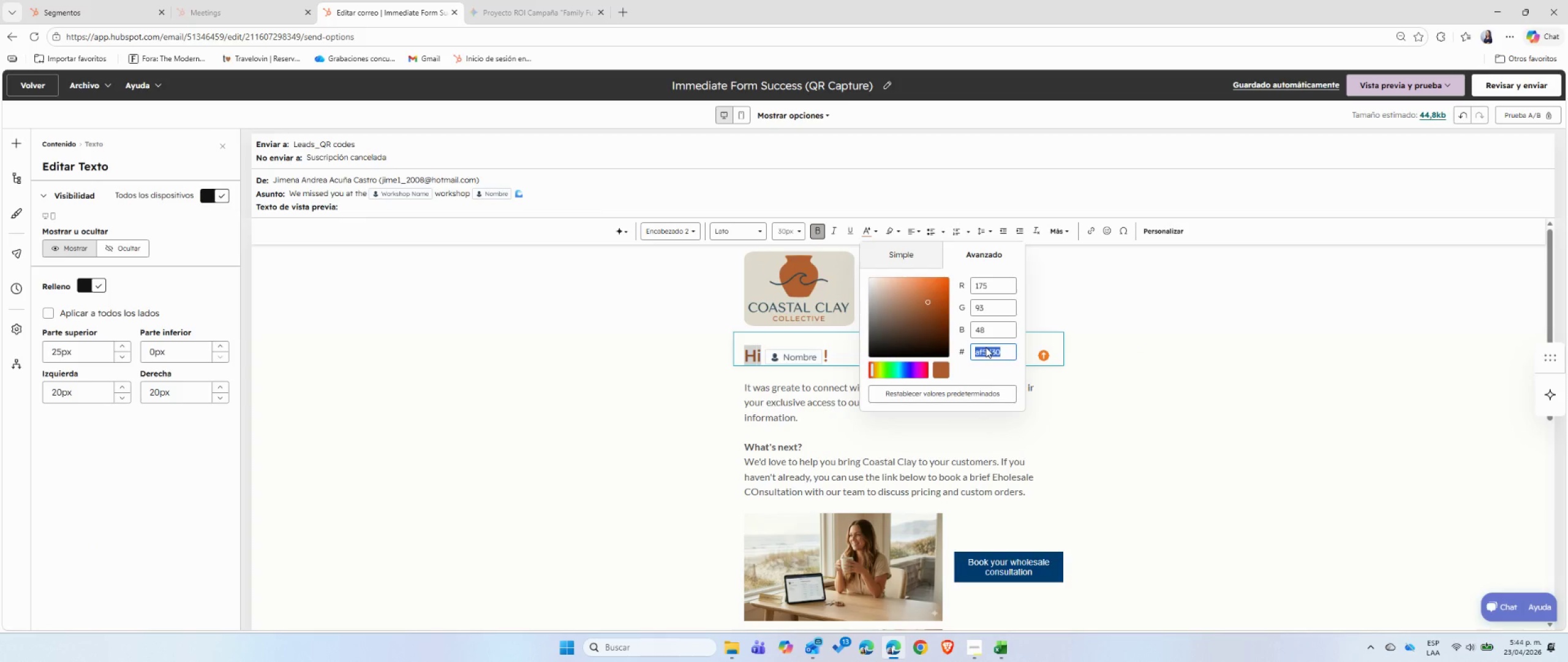 
key(Control+C)
 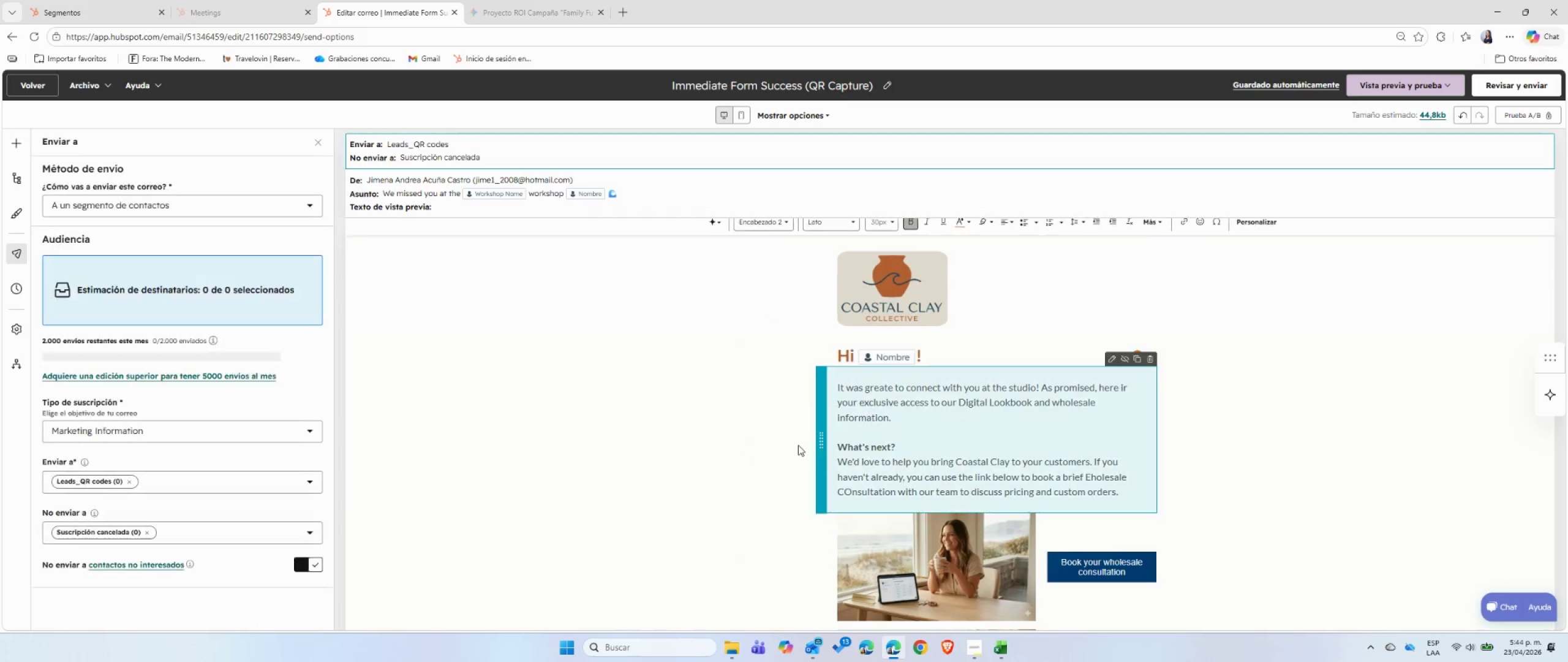 
left_click([830, 447])
 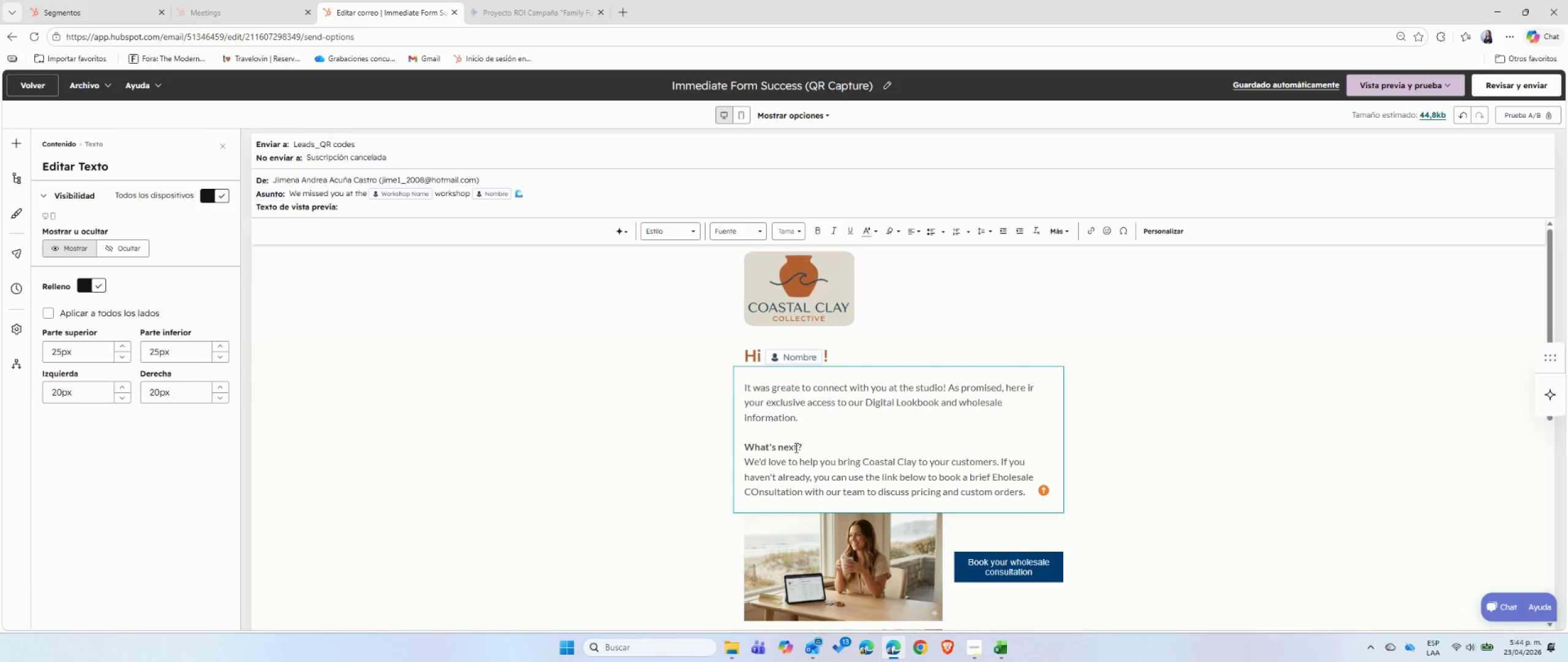 
left_click_drag(start_coordinate=[801, 447], to_coordinate=[748, 449])
 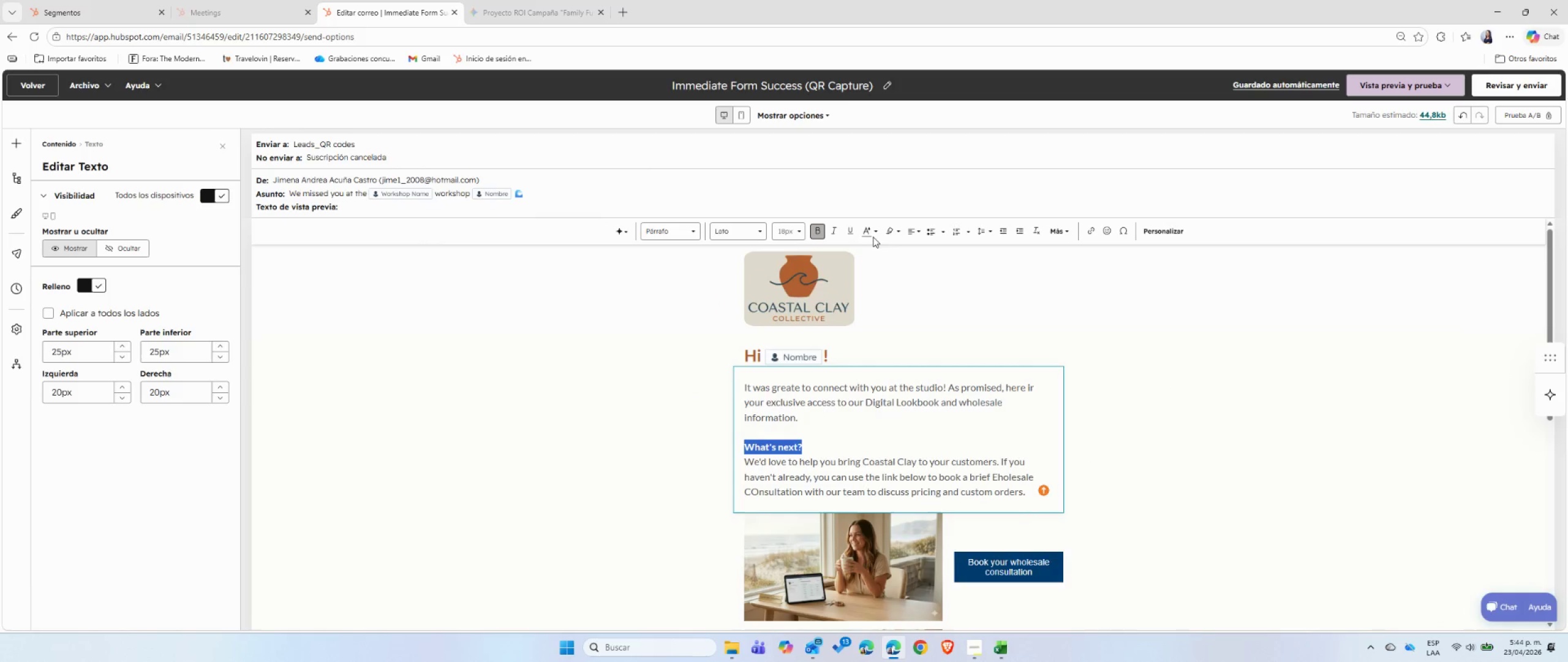 
left_click([871, 235])
 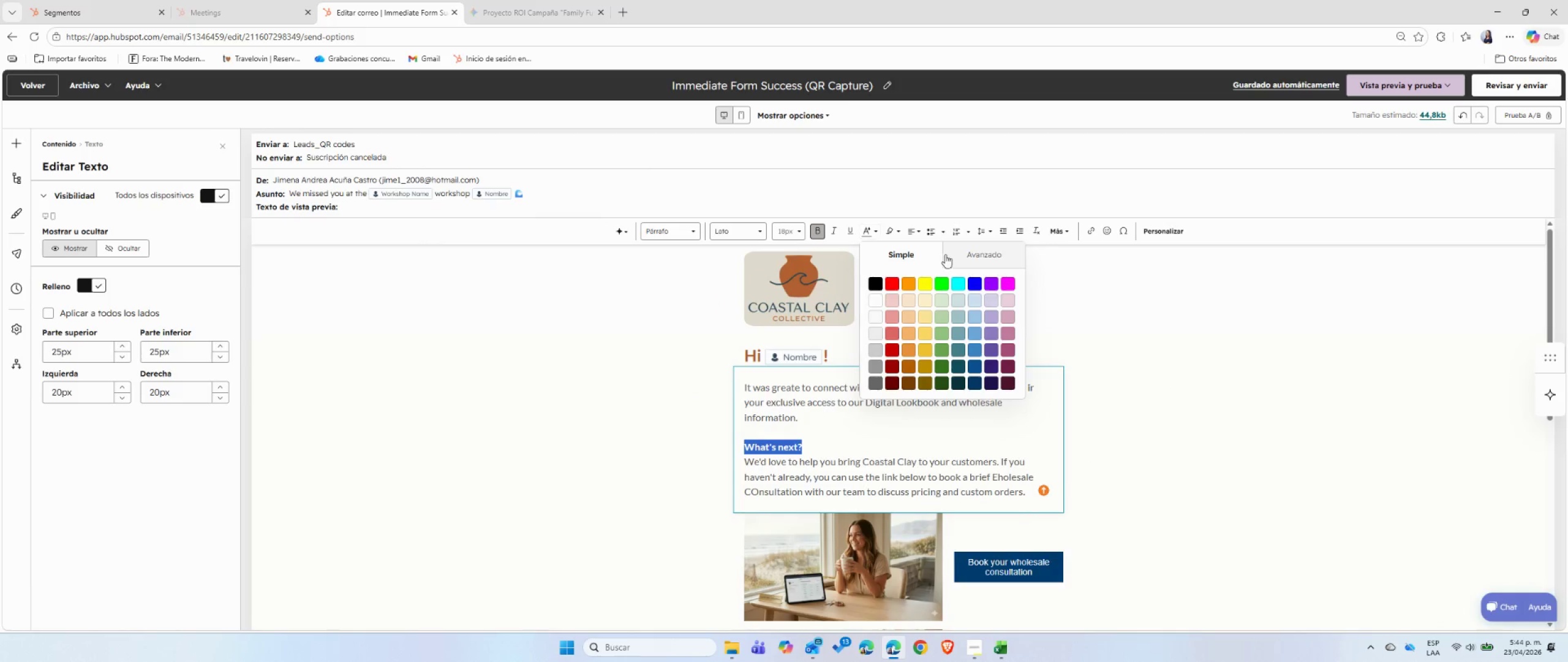 
left_click([957, 254])
 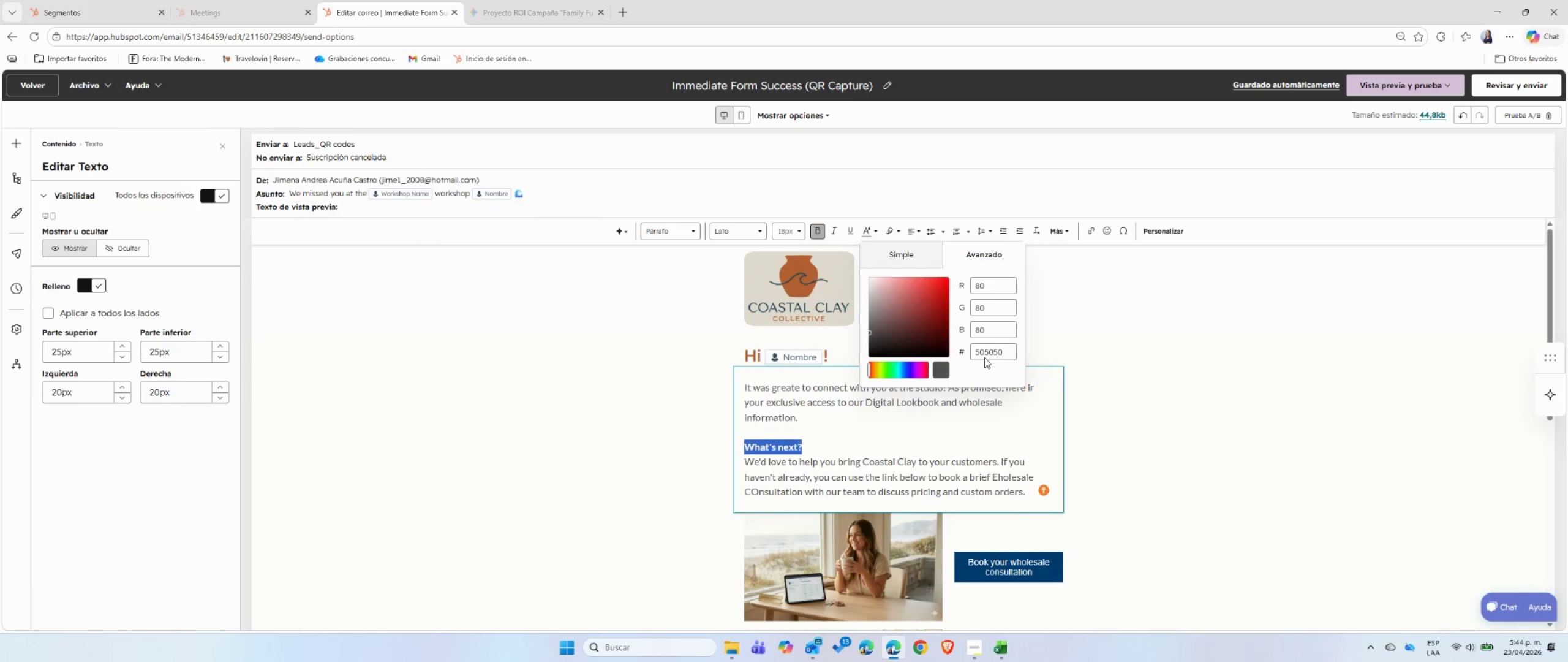 
double_click([986, 355])
 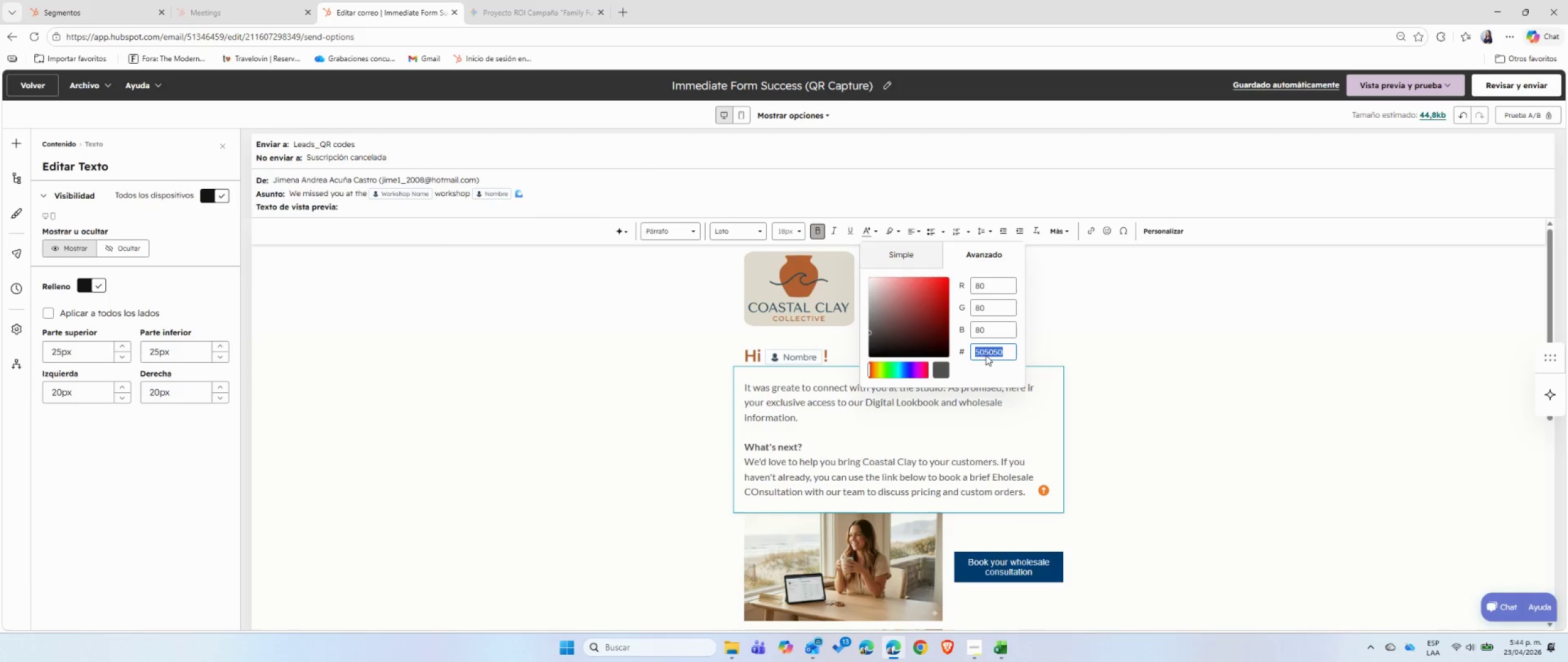 
key(Control+ControlLeft)
 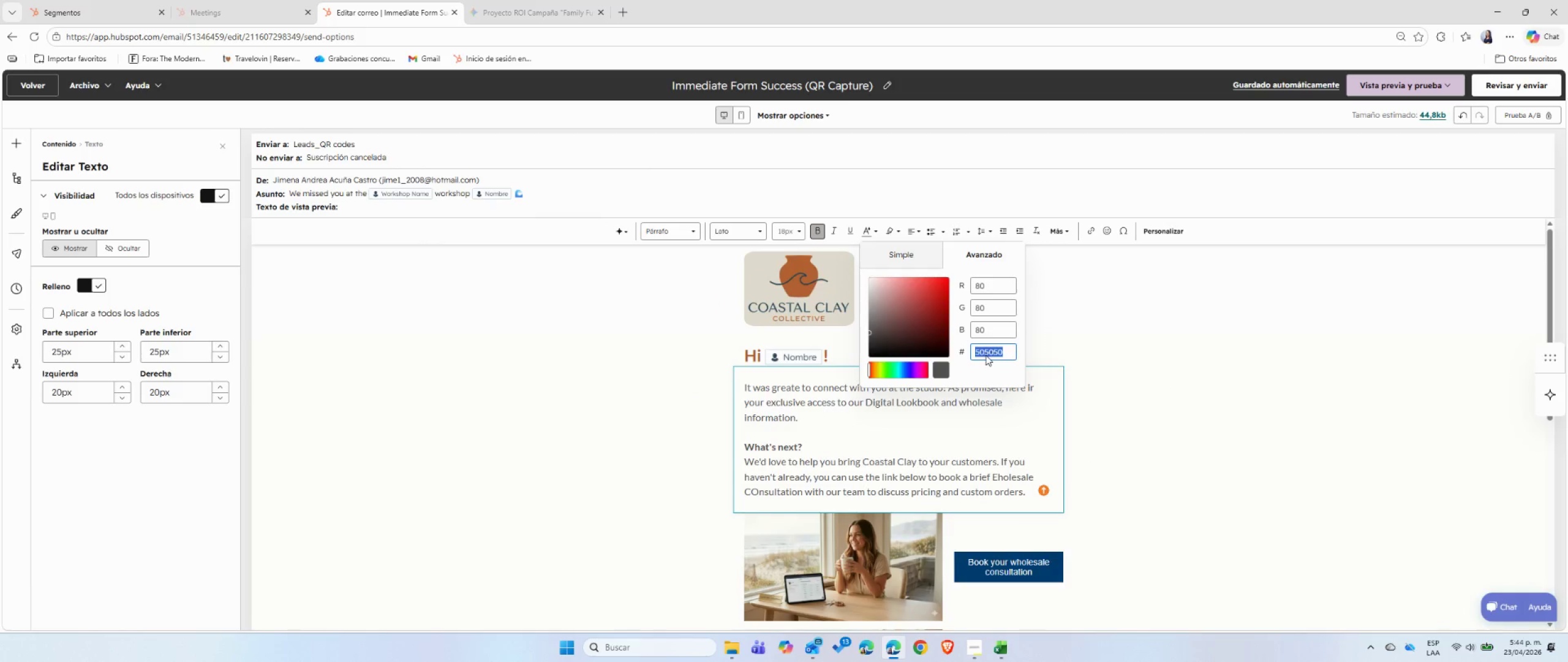 
key(Control+V)
 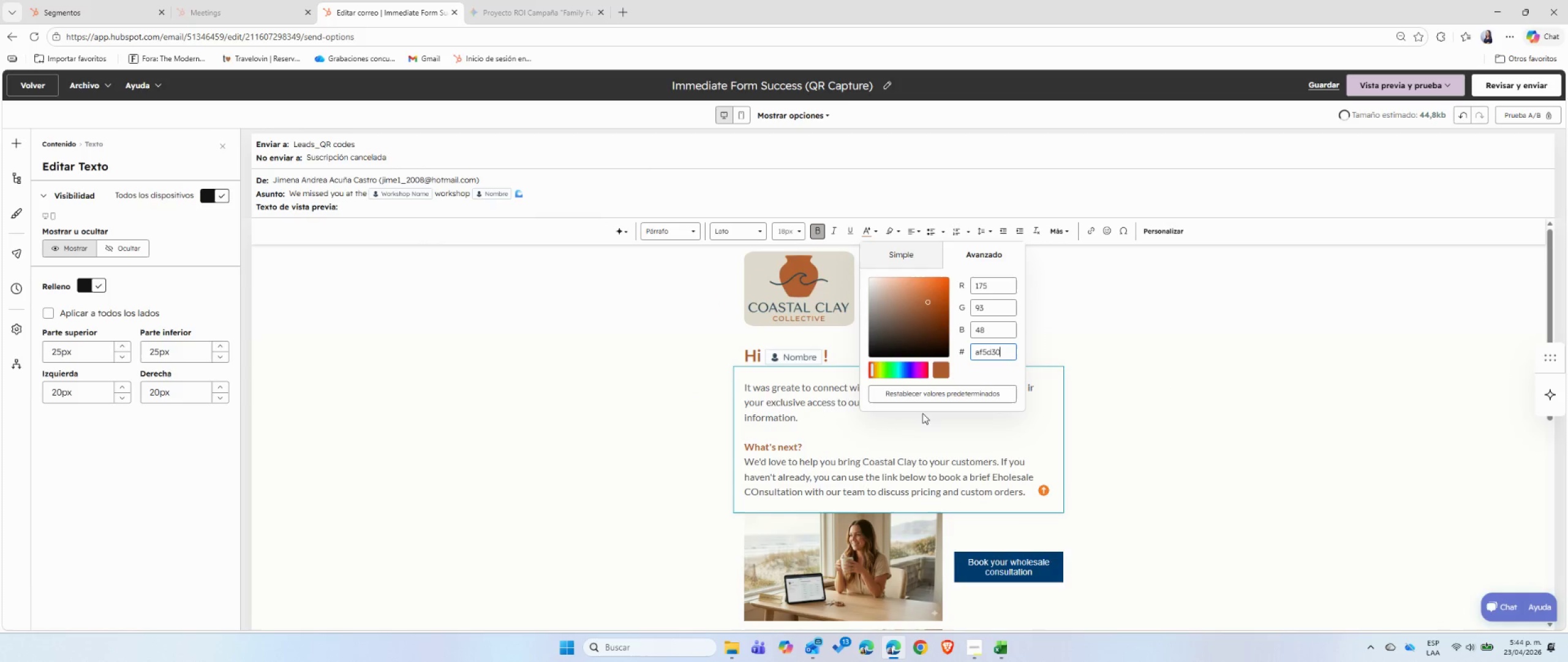 
left_click([868, 475])
 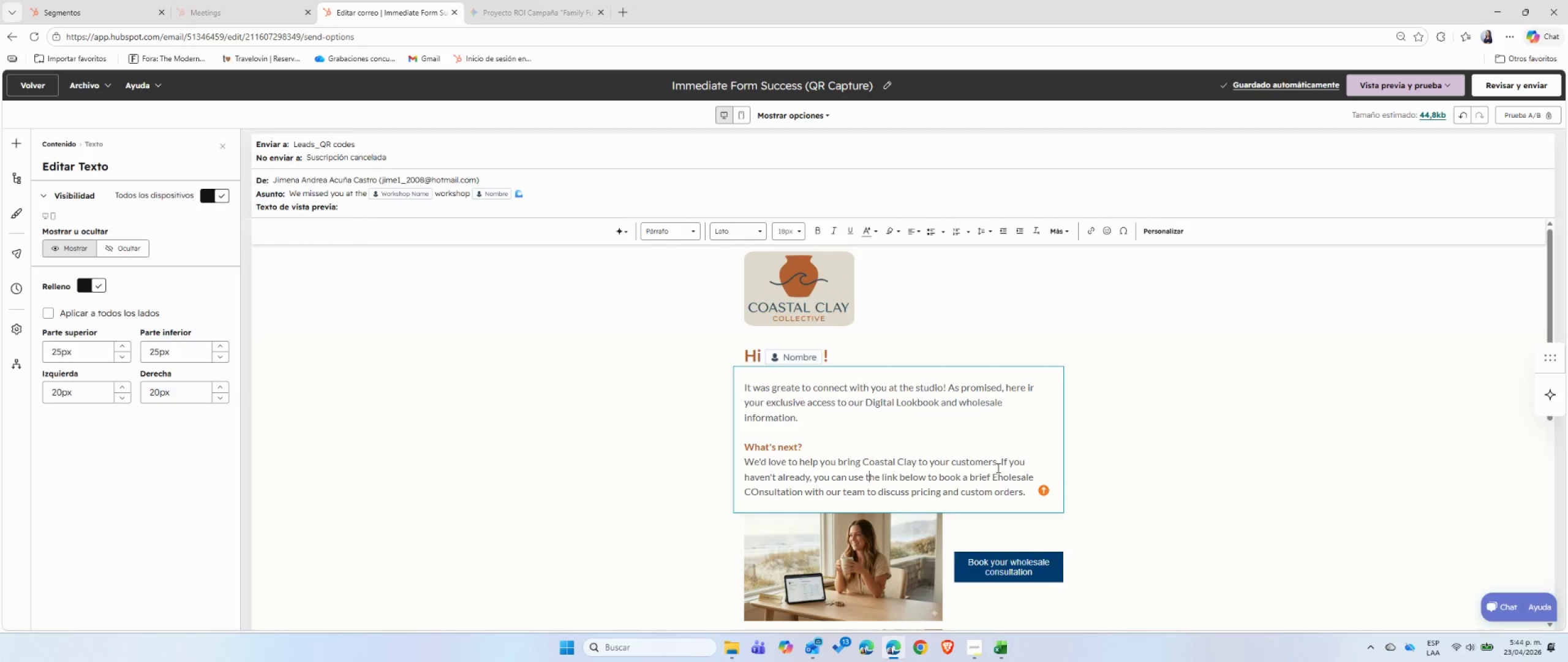 
wait(5.89)
 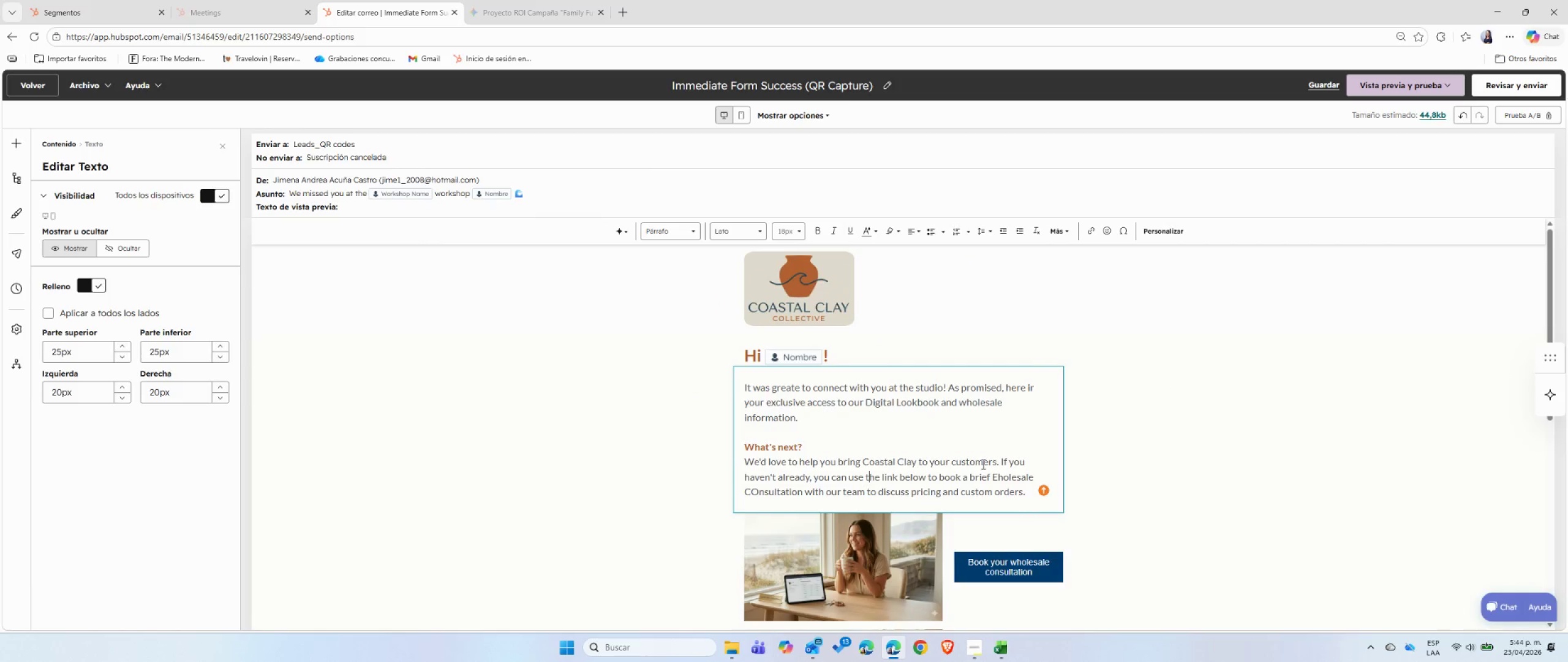 
left_click_drag(start_coordinate=[939, 405], to_coordinate=[867, 403])
 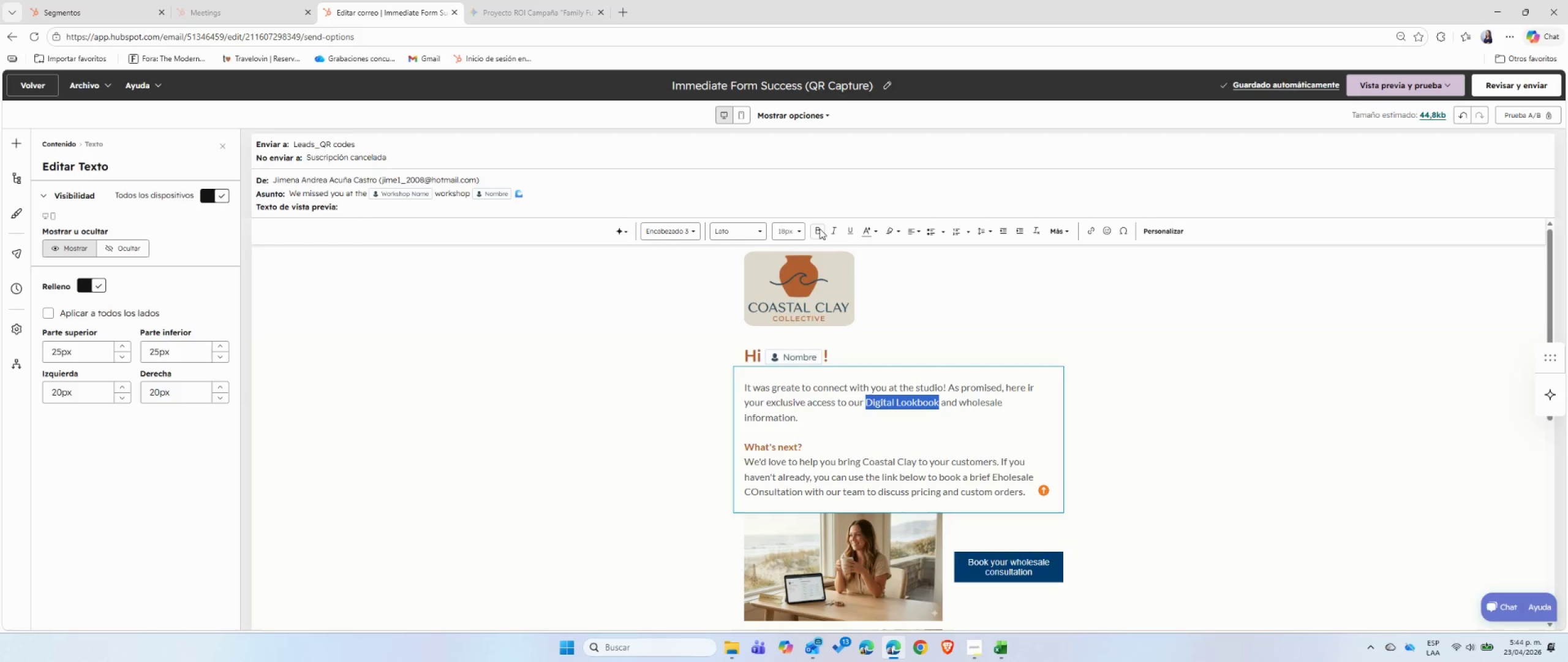 
left_click([820, 229])
 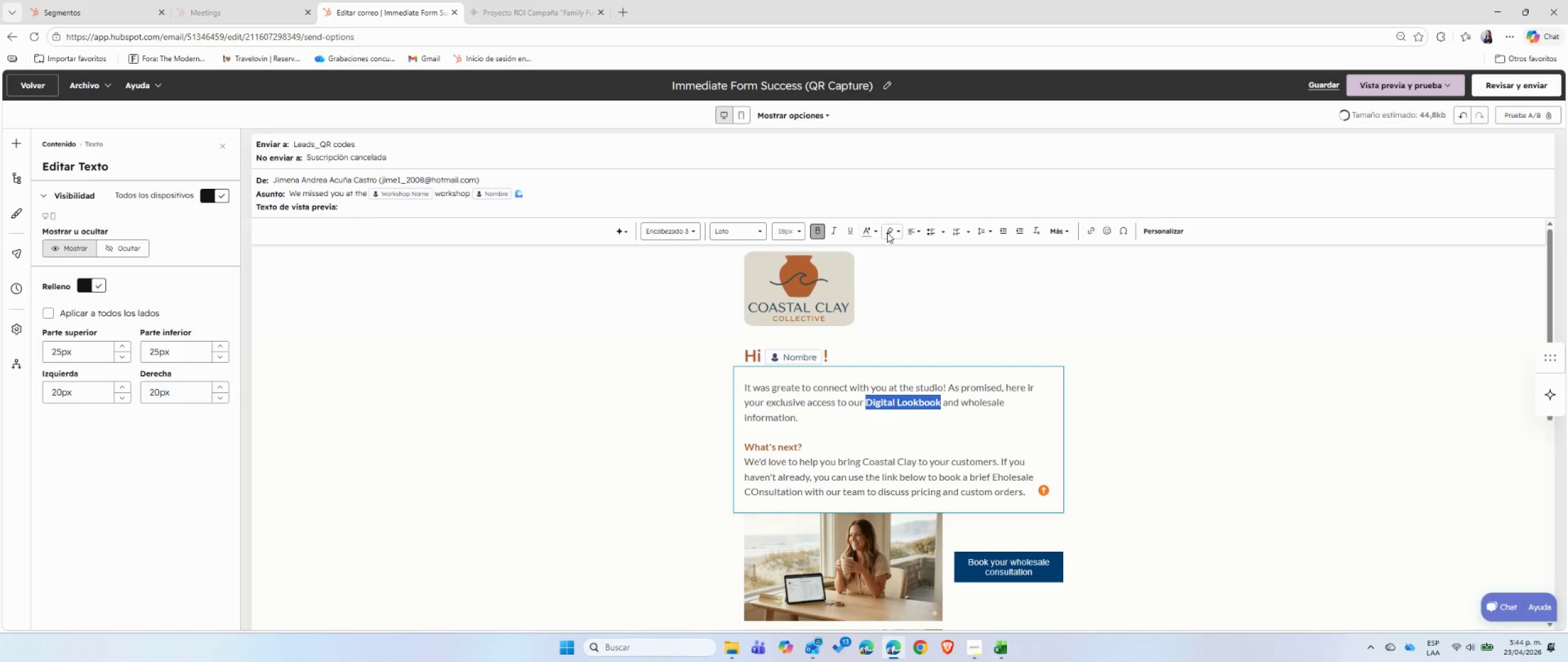 
left_click([874, 234])
 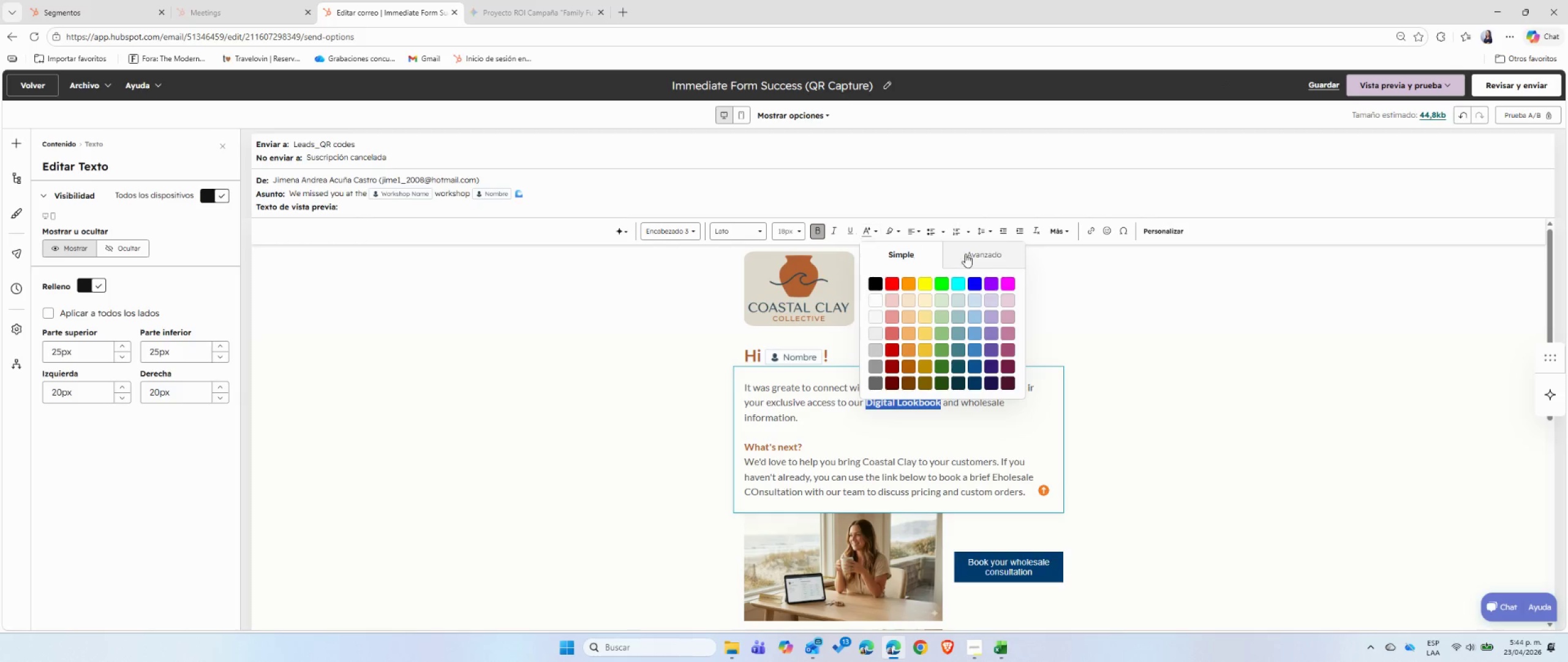 
left_click([990, 254])
 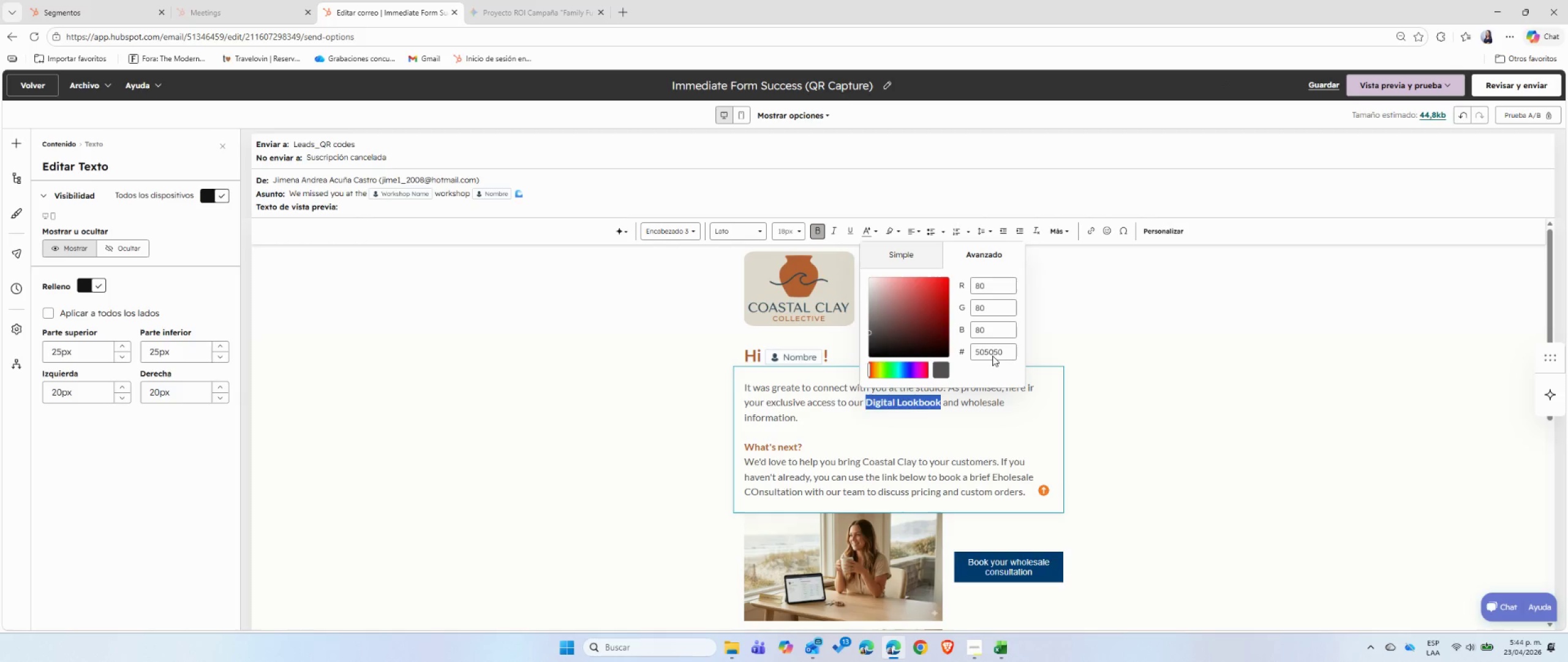 
double_click([992, 356])
 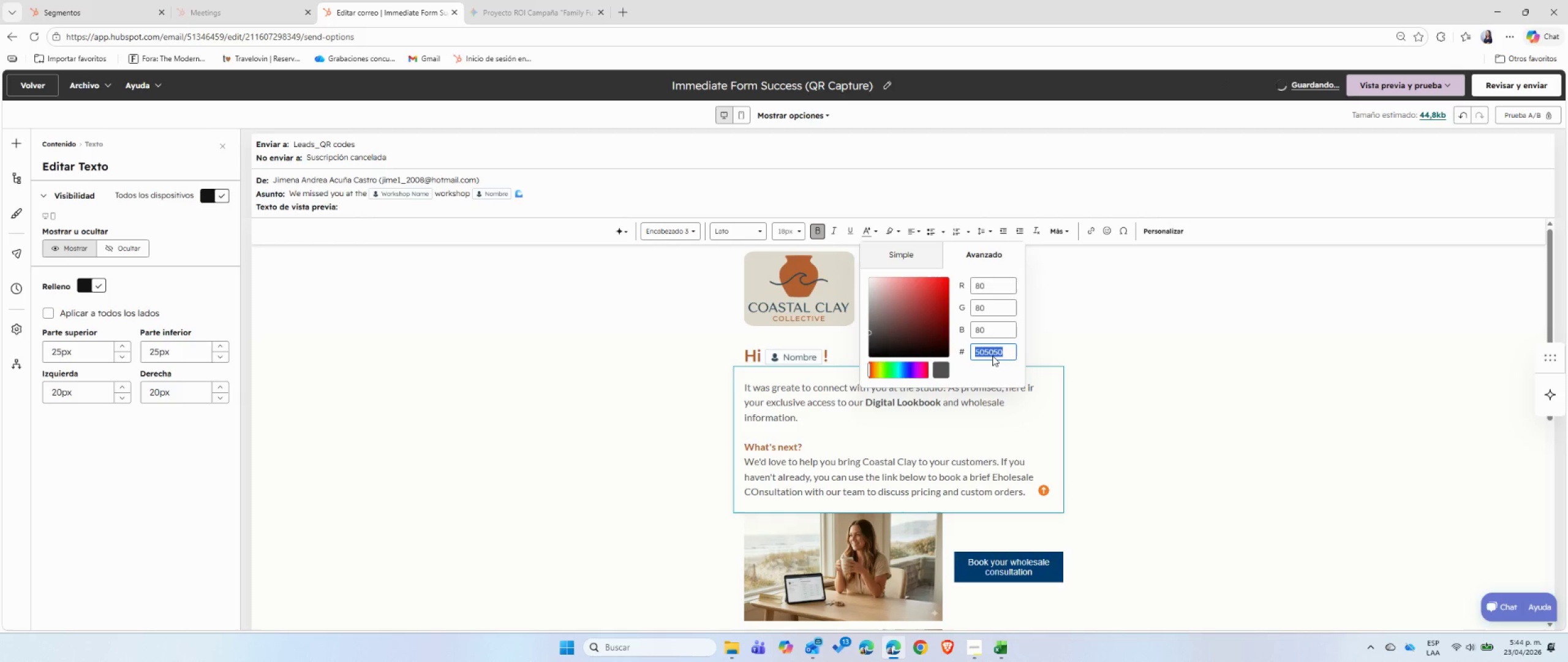 
key(Control+V)
 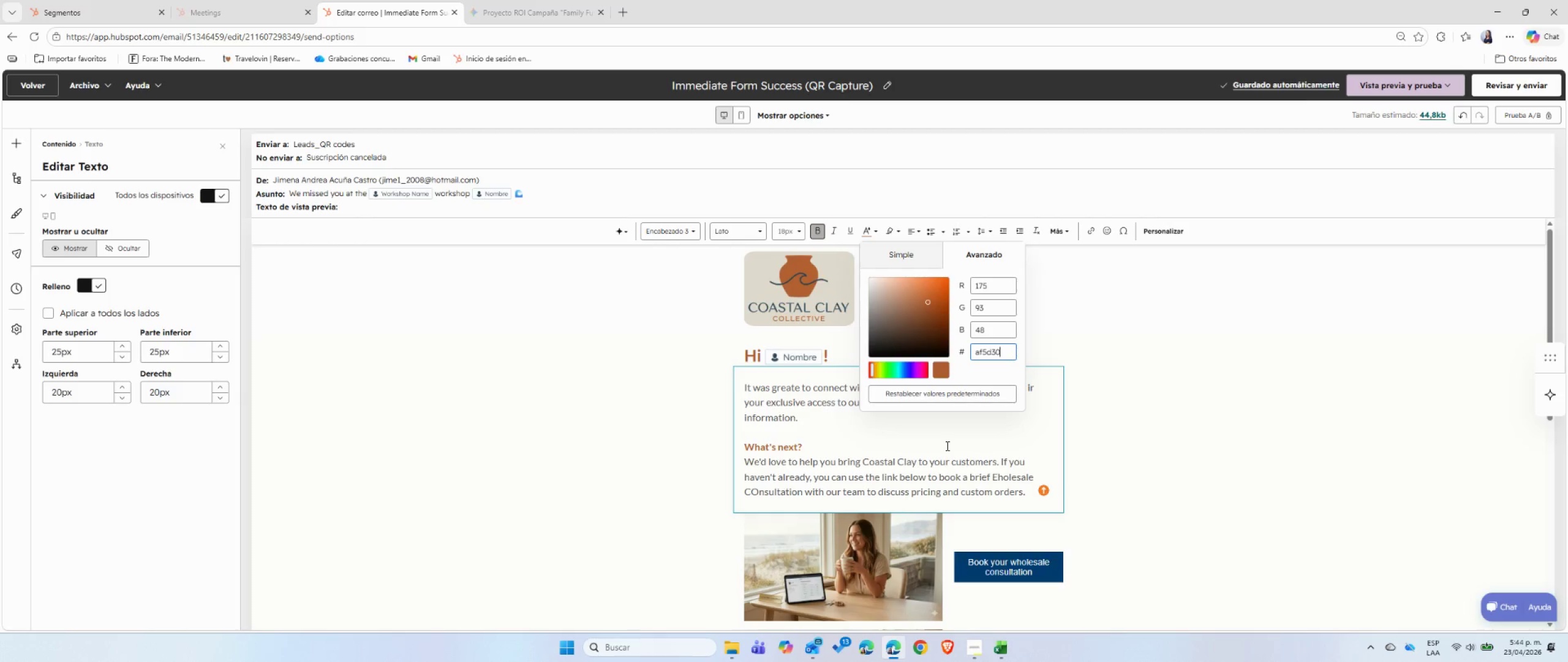 
left_click([946, 446])
 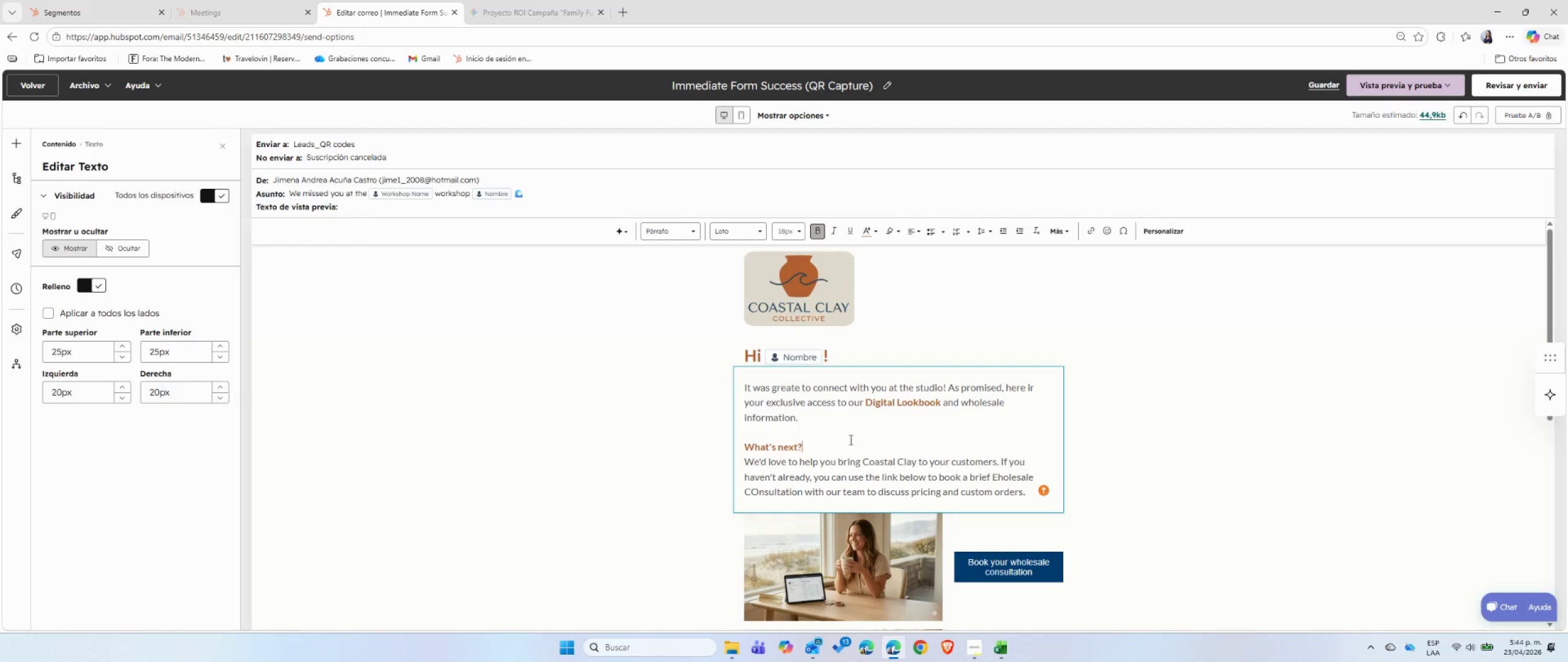 
left_click_drag(start_coordinate=[807, 447], to_coordinate=[747, 447])
 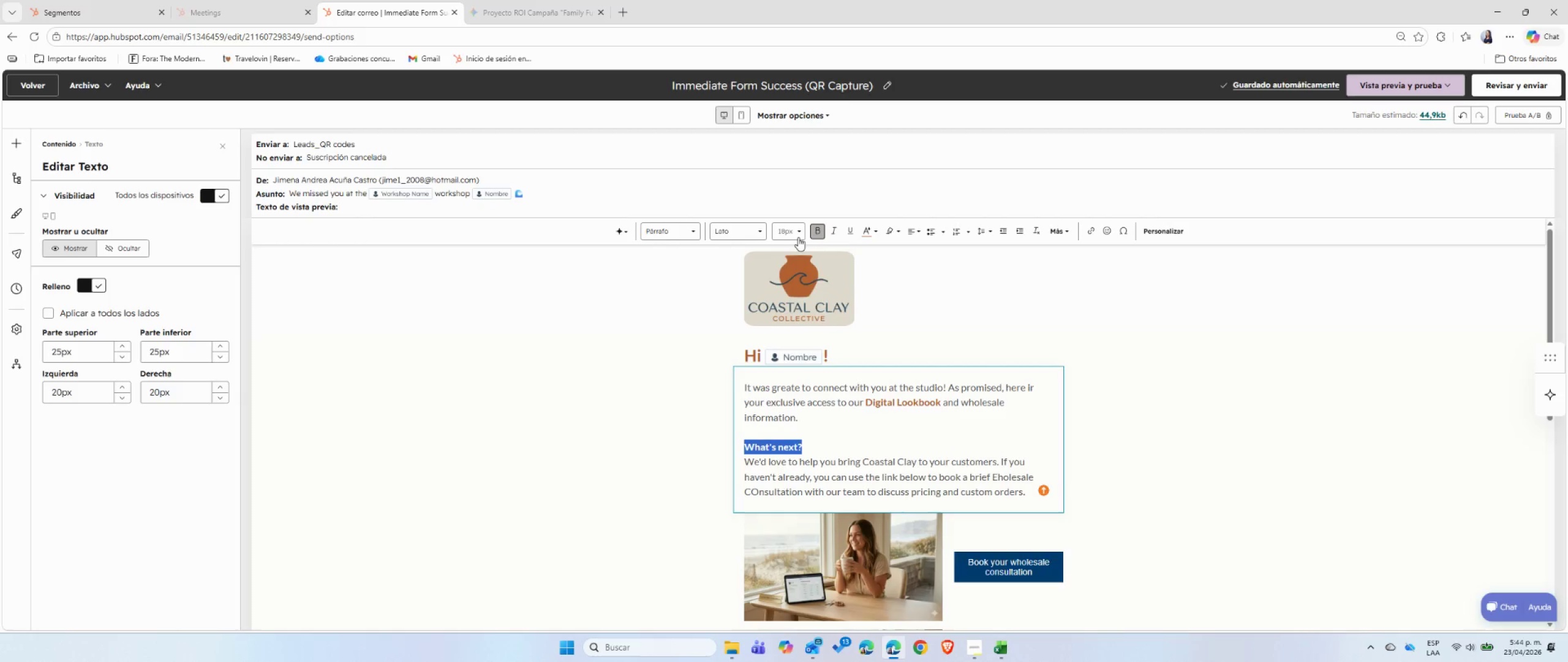 
left_click([799, 236])
 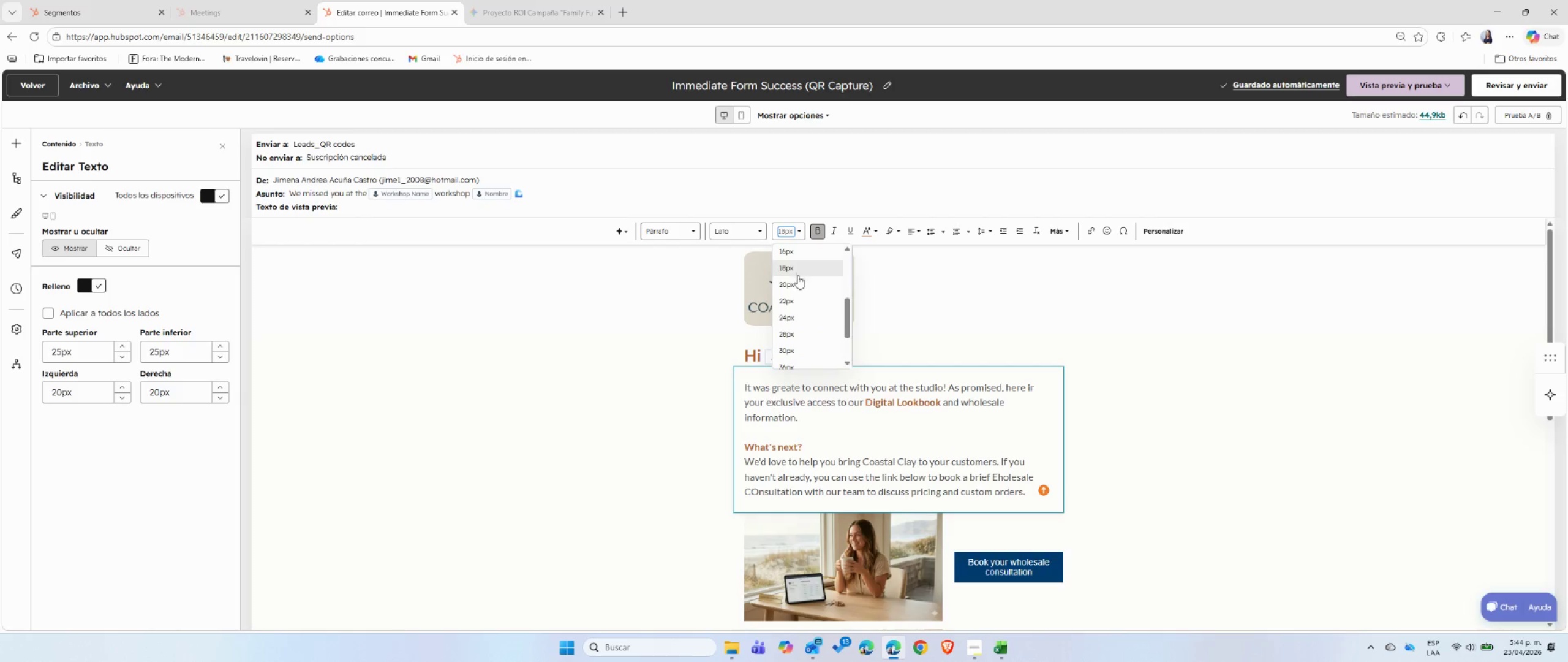 
left_click([796, 282])
 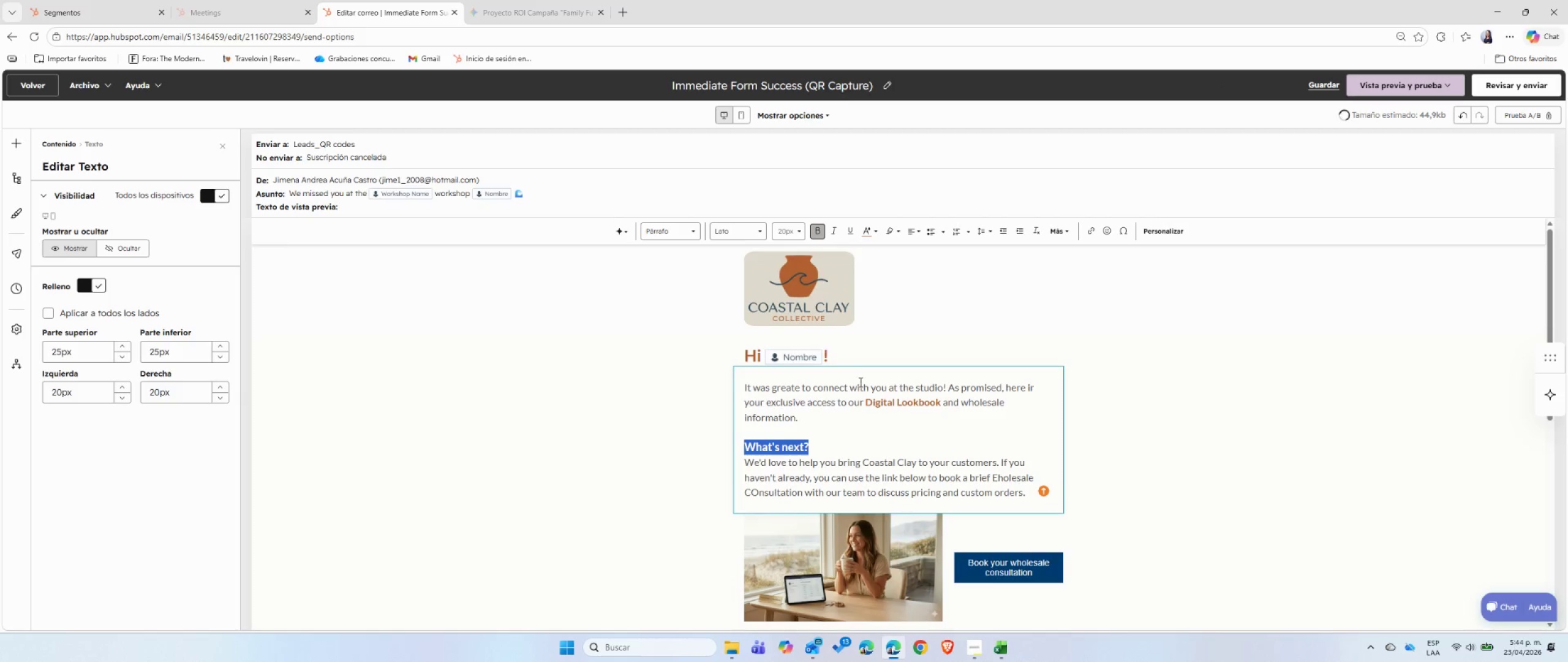 
left_click([884, 471])
 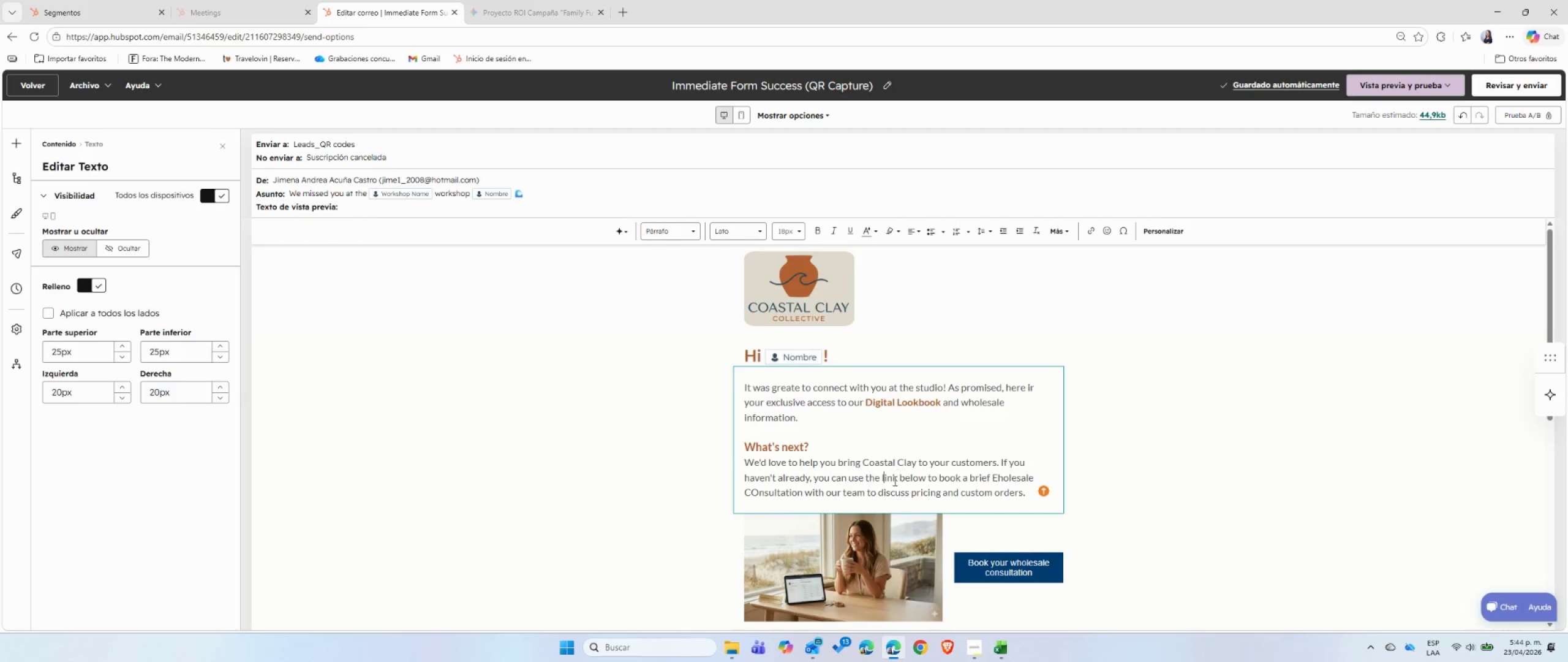 
left_click([760, 493])
 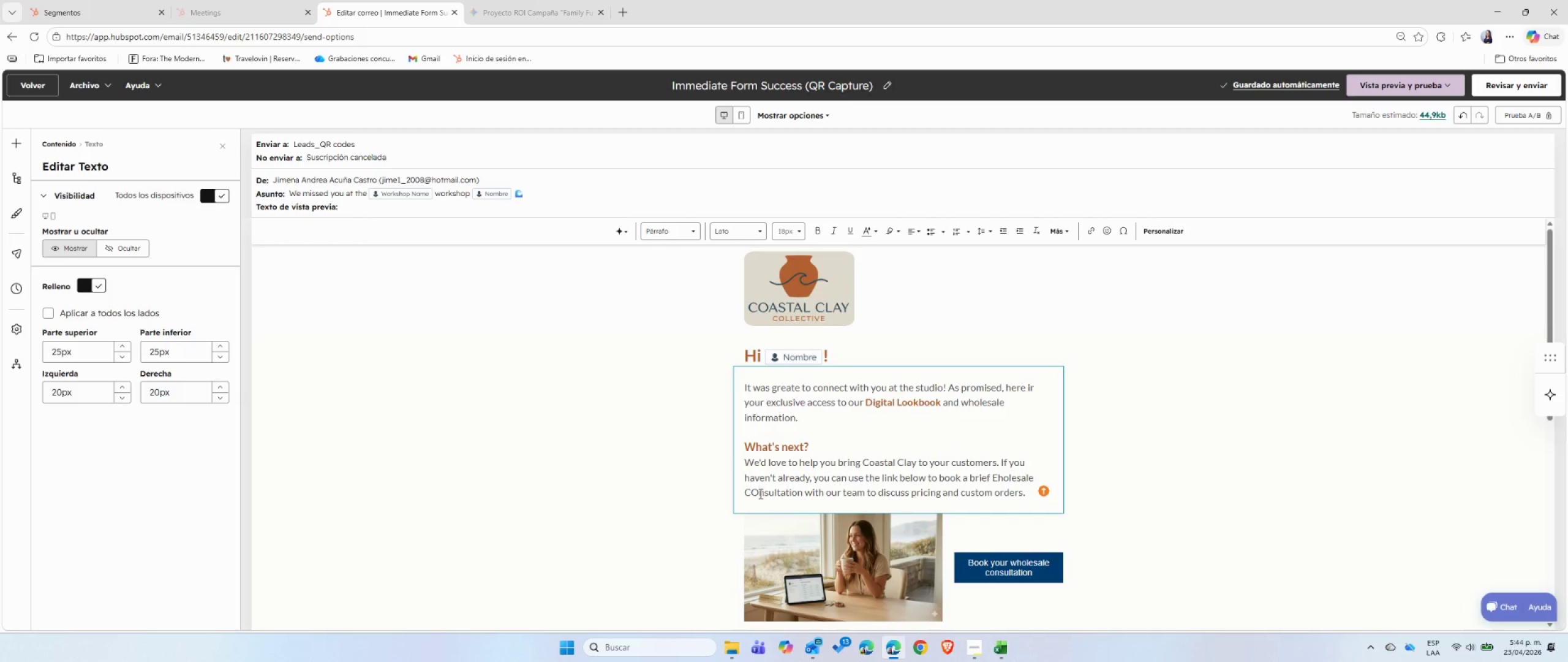 
key(Backspace)
 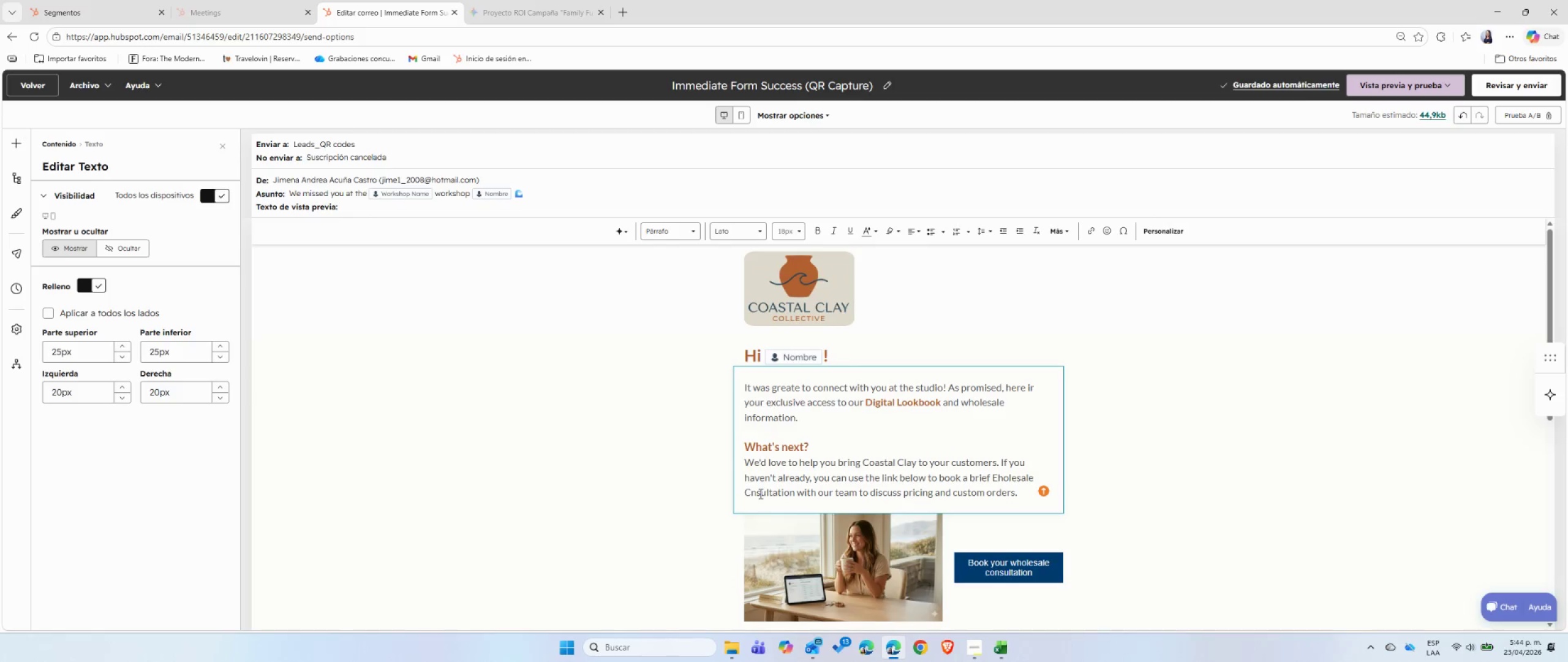 
key(O)
 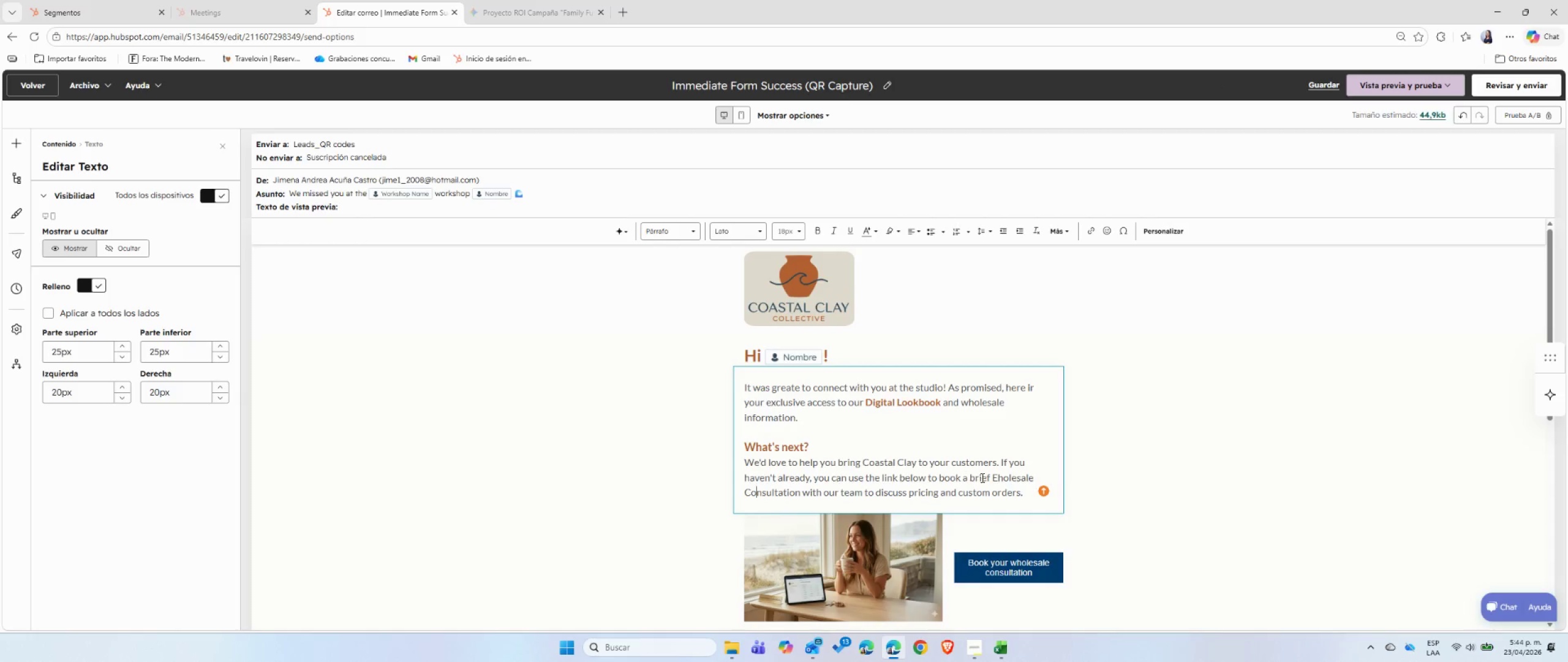 
left_click([995, 476])
 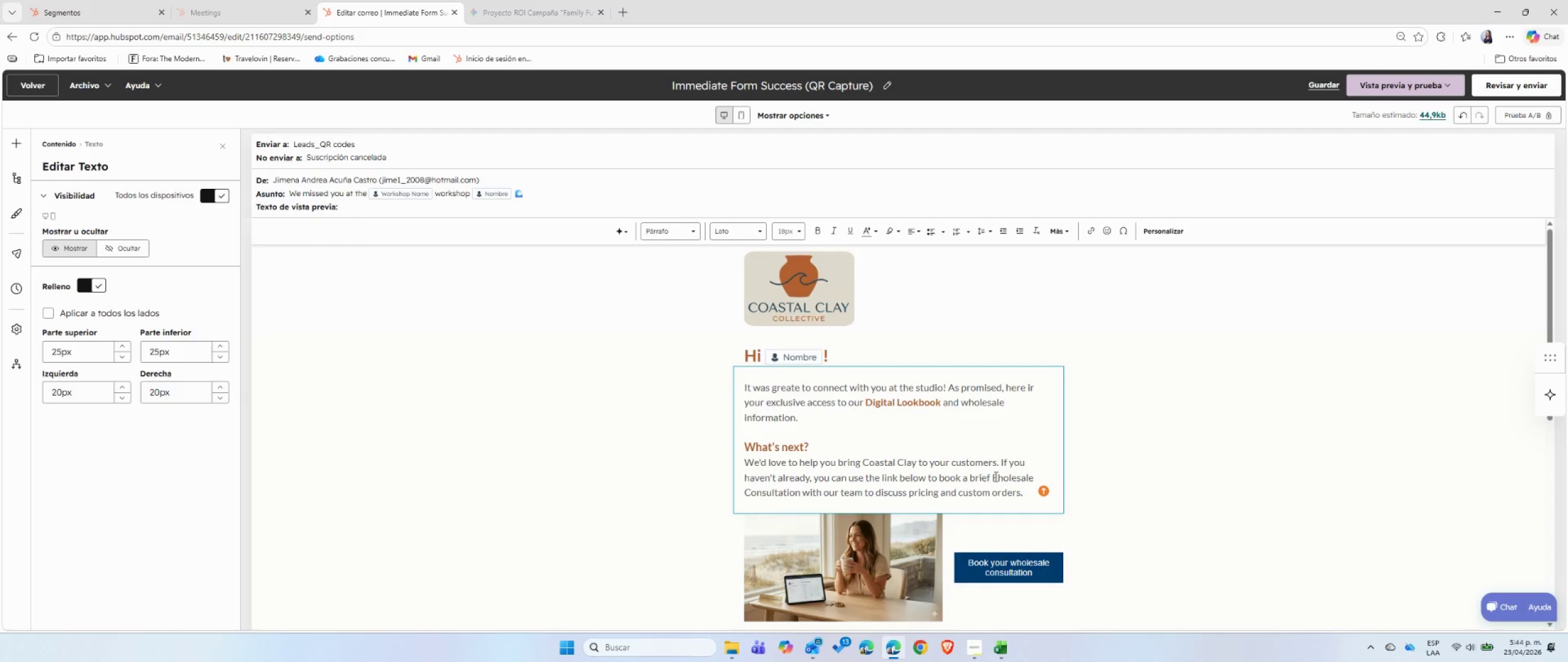 
key(ArrowRight)
 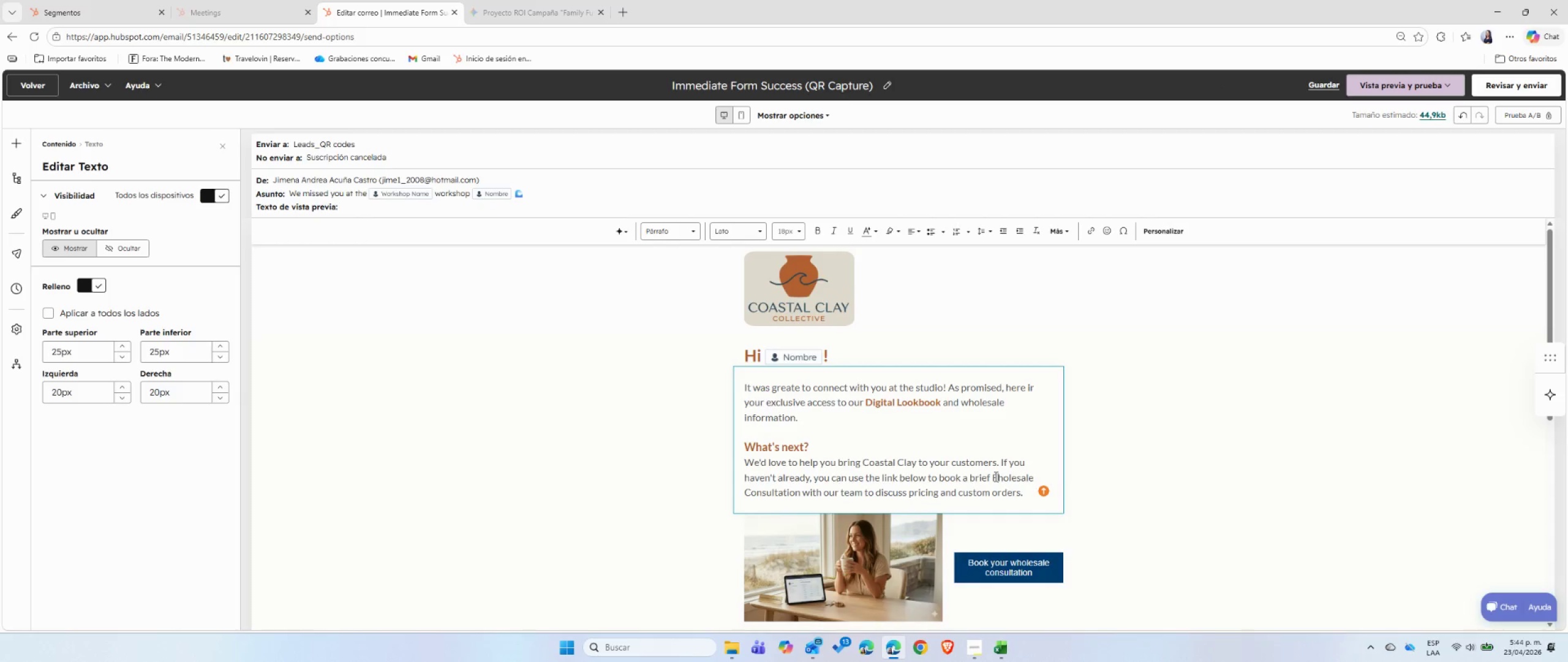 
key(Backspace)
 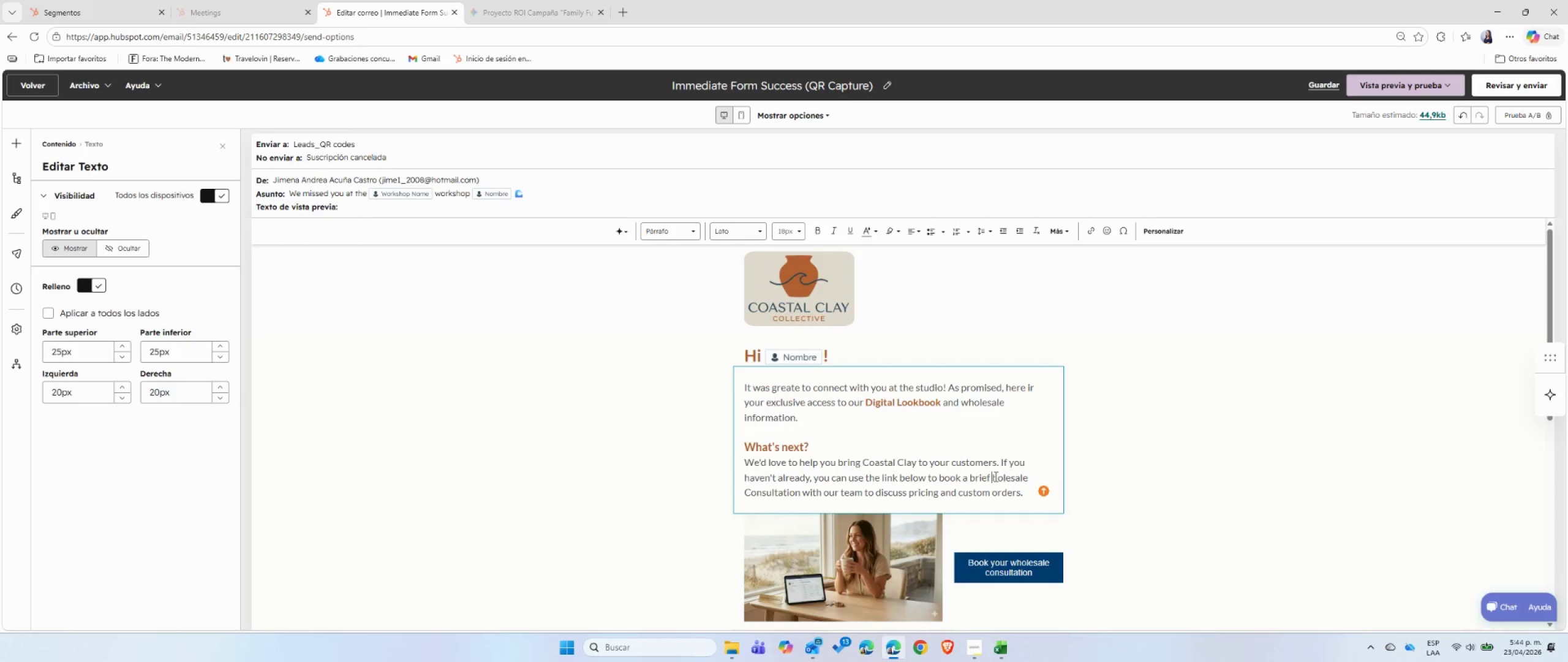 
key(Shift+ShiftLeft)
 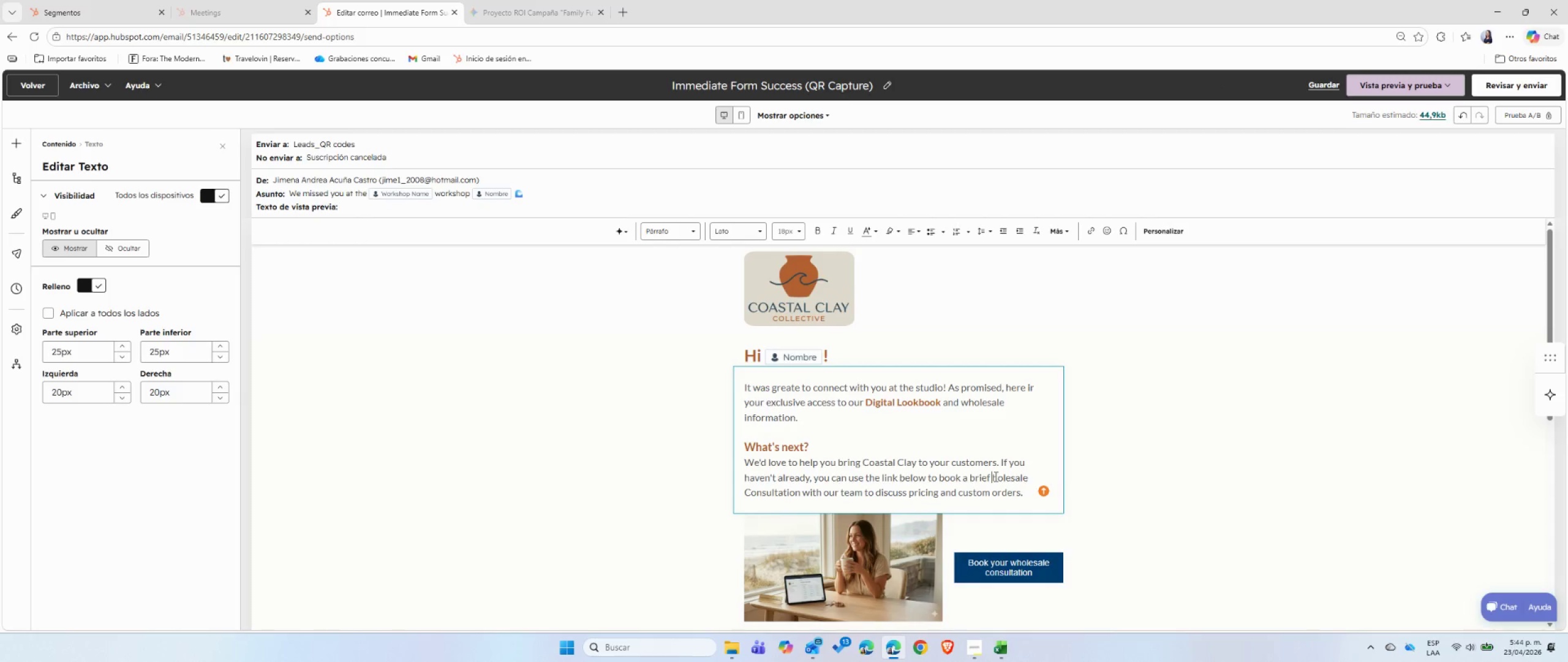 
key(Shift+W)
 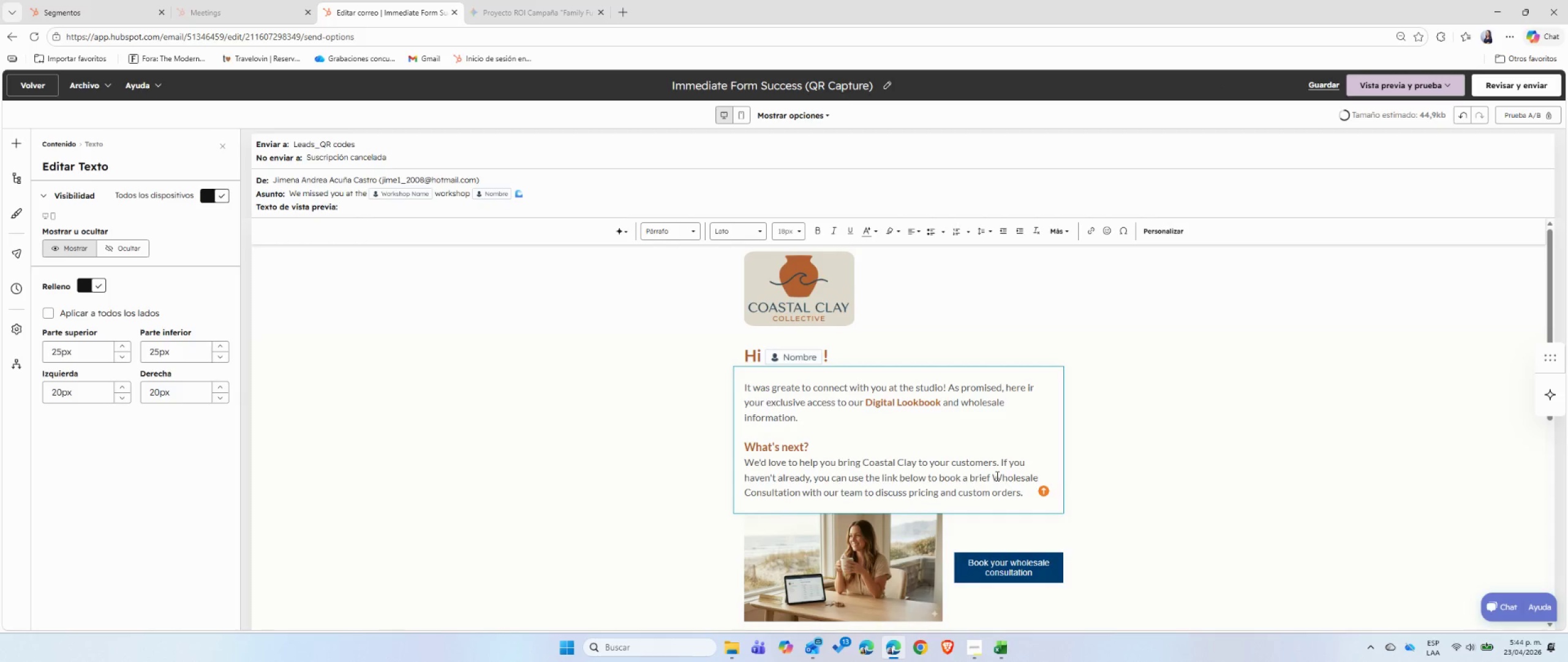 
left_click_drag(start_coordinate=[994, 476], to_coordinate=[800, 493])
 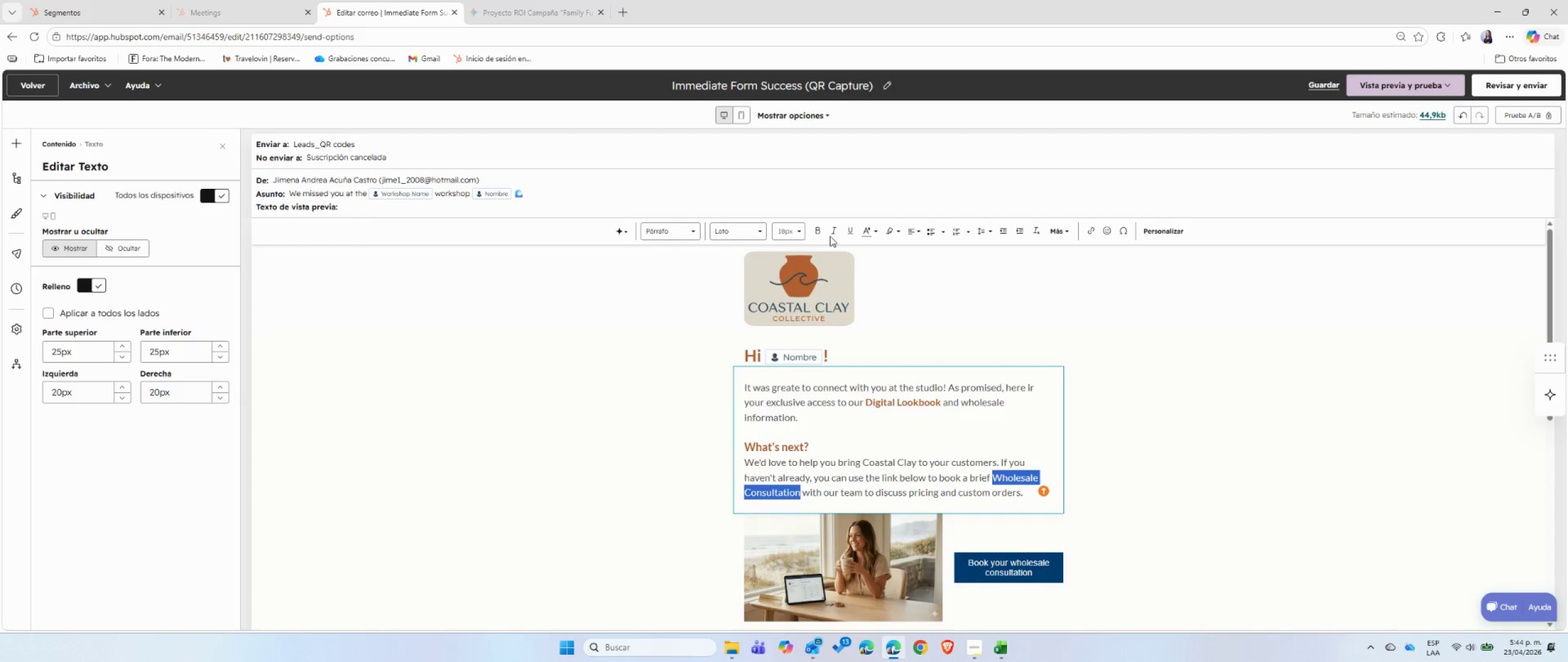 
left_click([818, 231])
 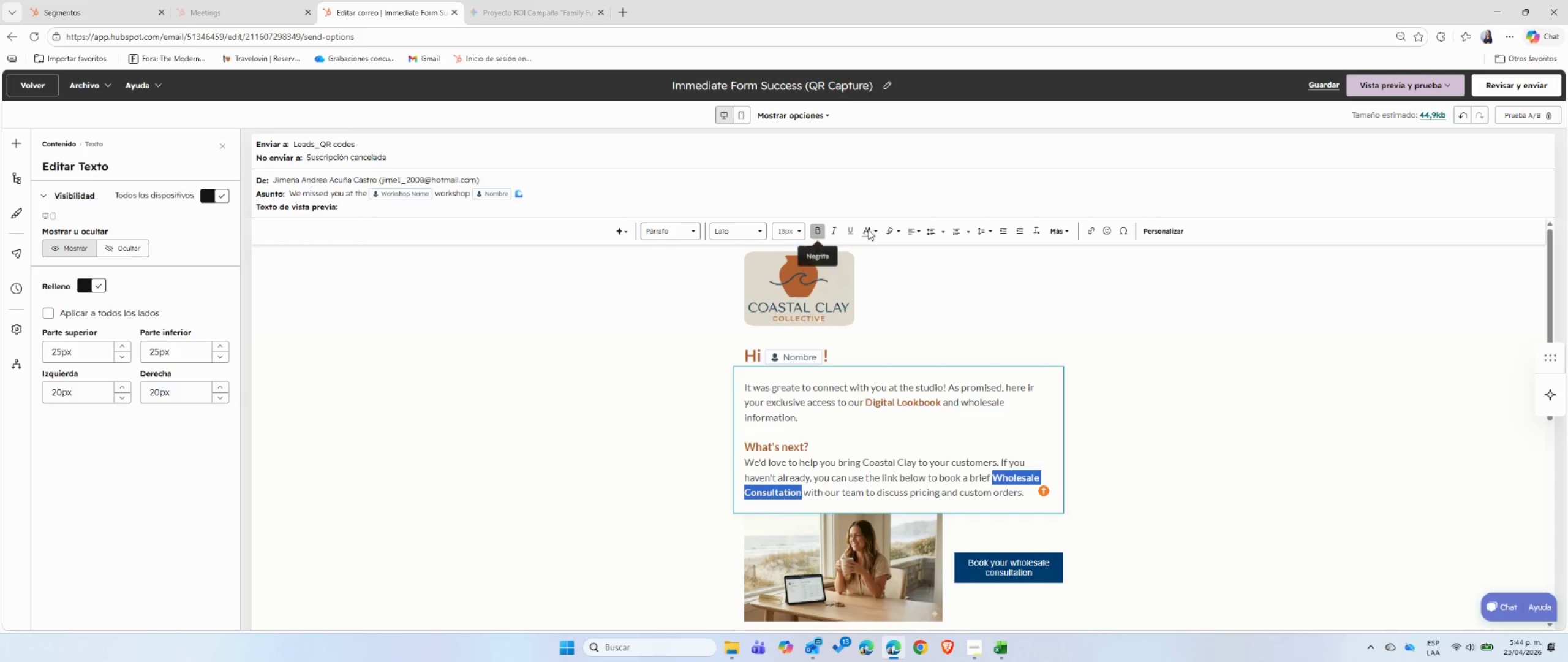 
left_click([873, 229])
 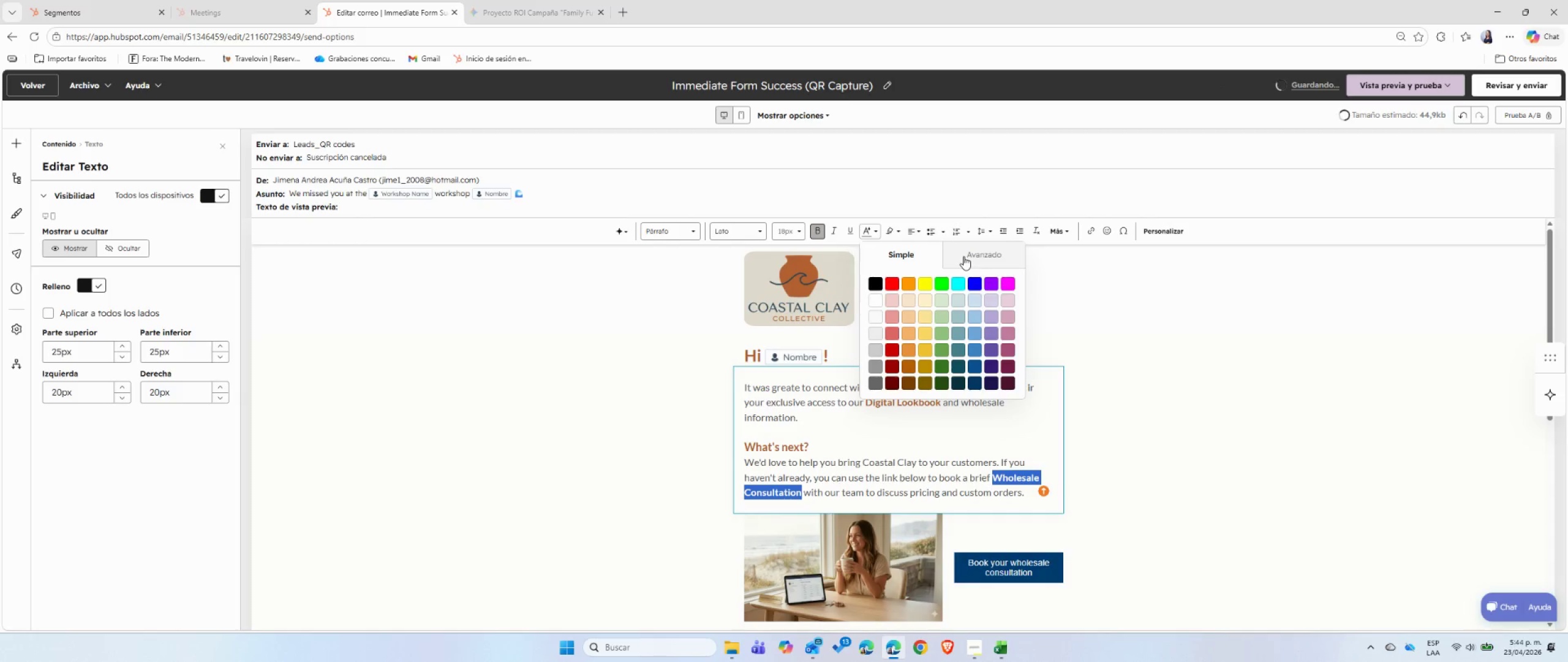 
left_click([966, 256])
 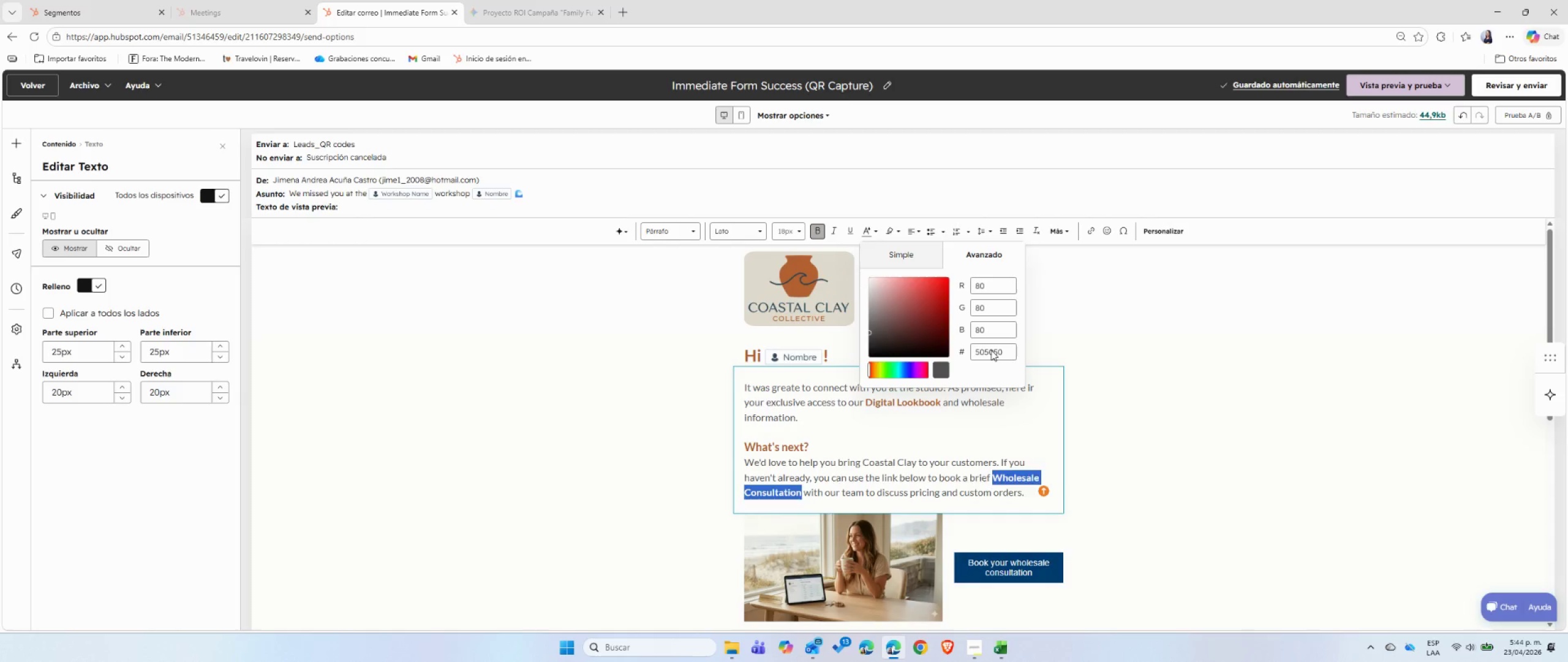 
double_click([991, 350])
 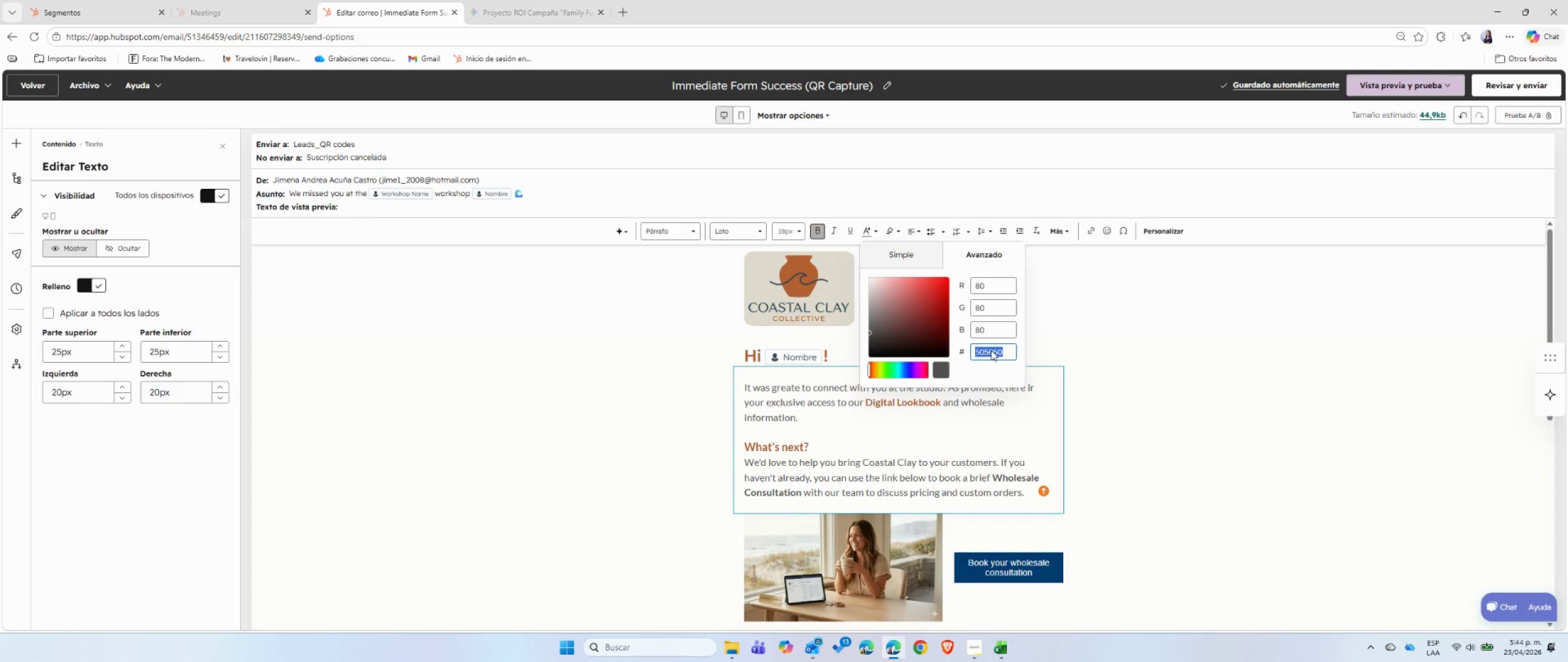 
key(Control+V)
 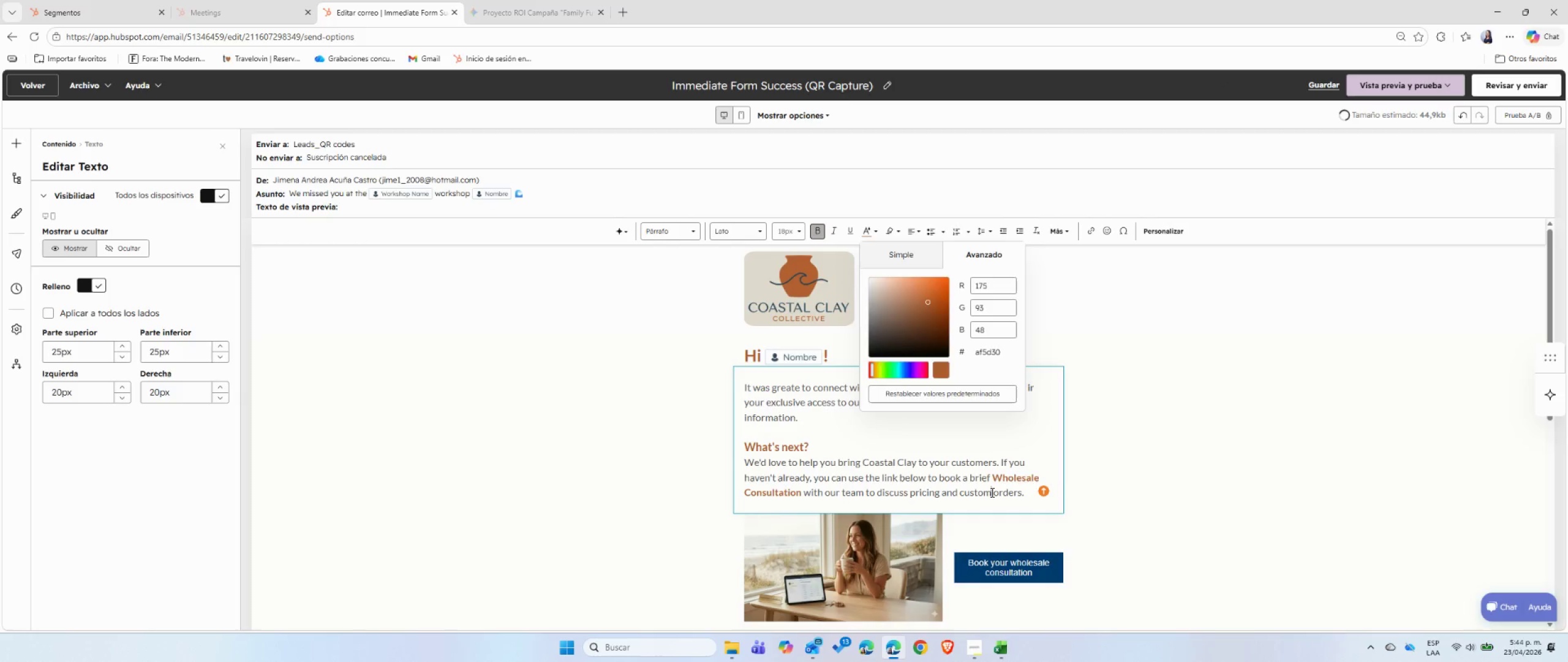 
left_click([1151, 508])
 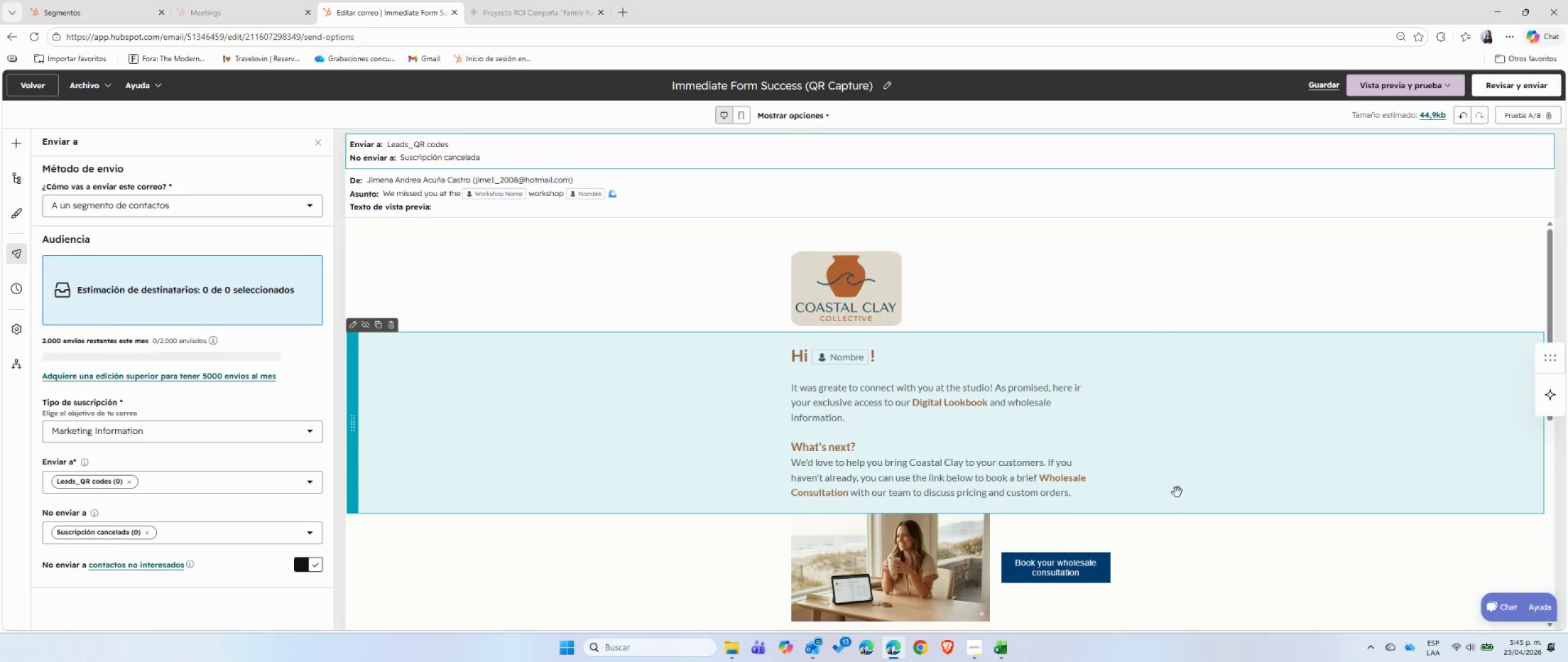 
scroll: coordinate [1177, 492], scroll_direction: down, amount: 1.0
 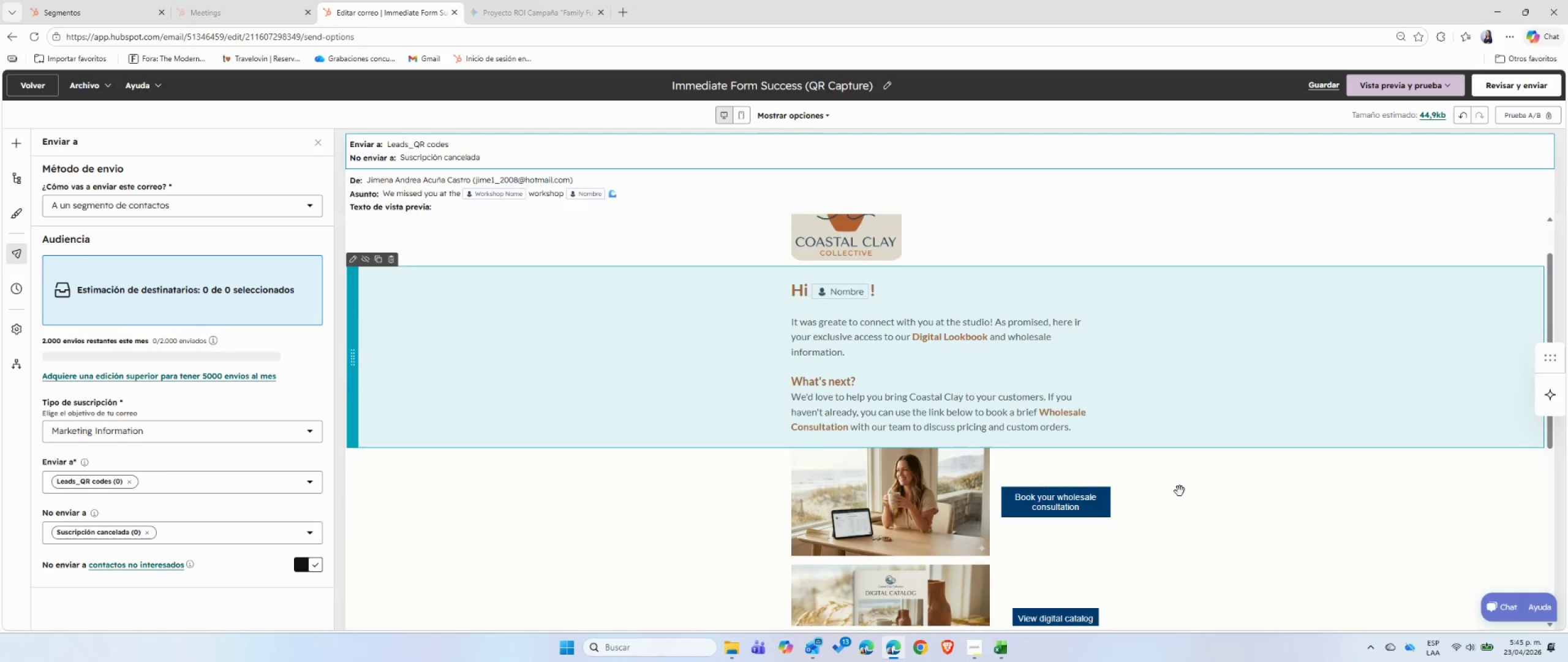 
mouse_move([1159, 485])
 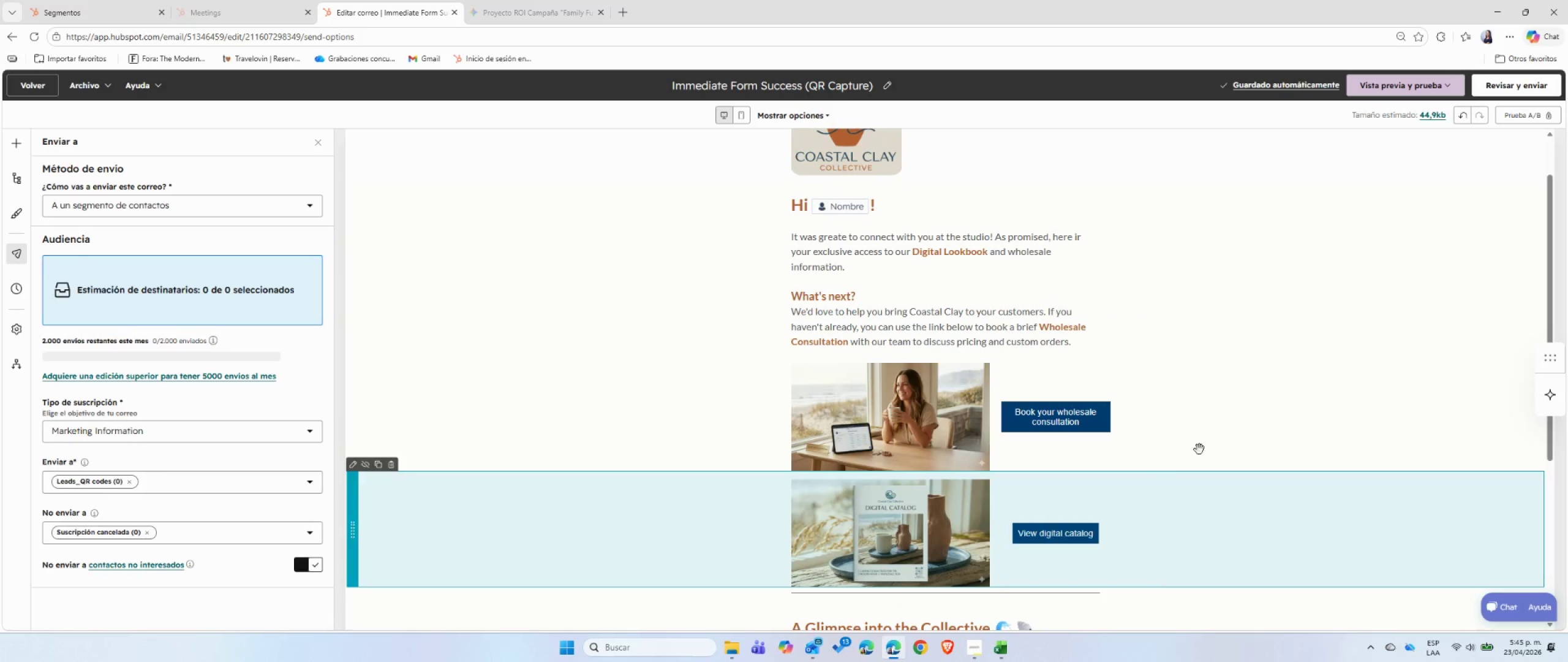 
scroll: coordinate [1199, 447], scroll_direction: down, amount: 5.0
 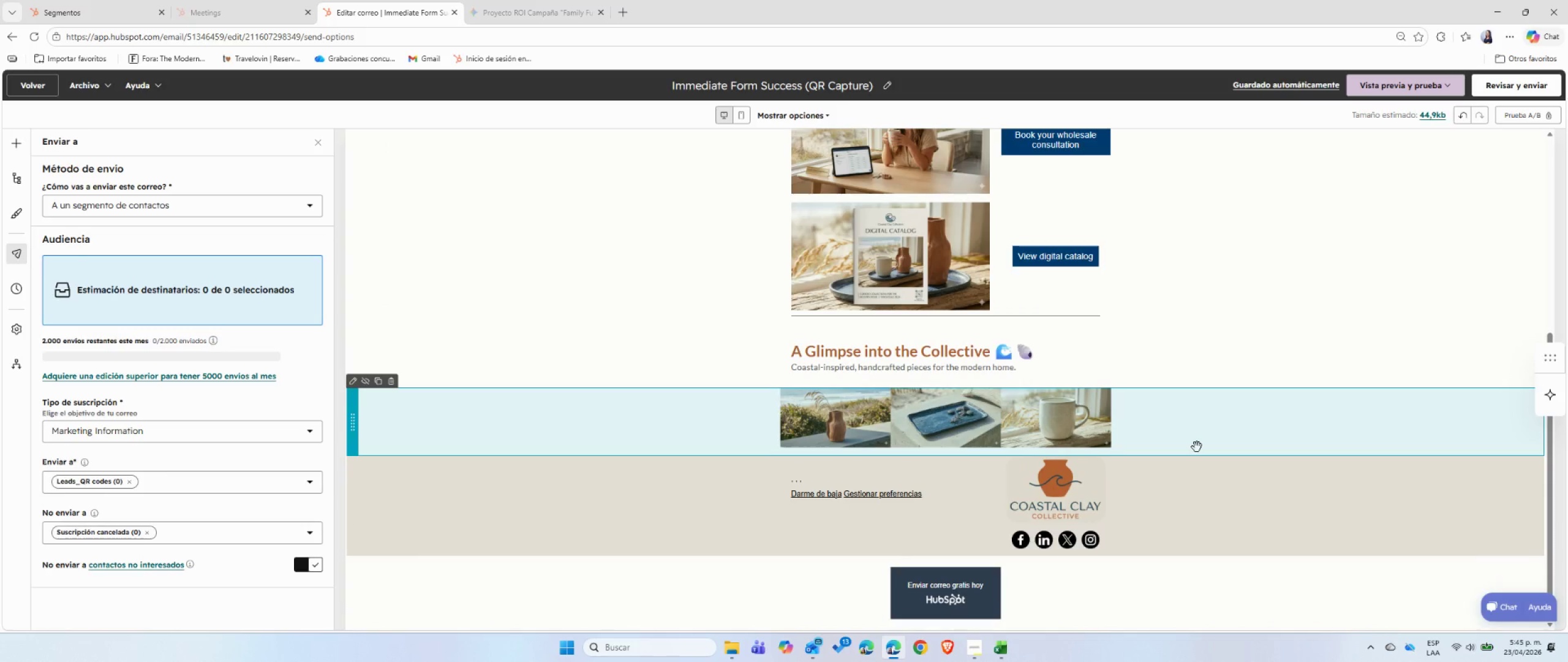 
scroll: coordinate [1185, 439], scroll_direction: up, amount: 13.0
 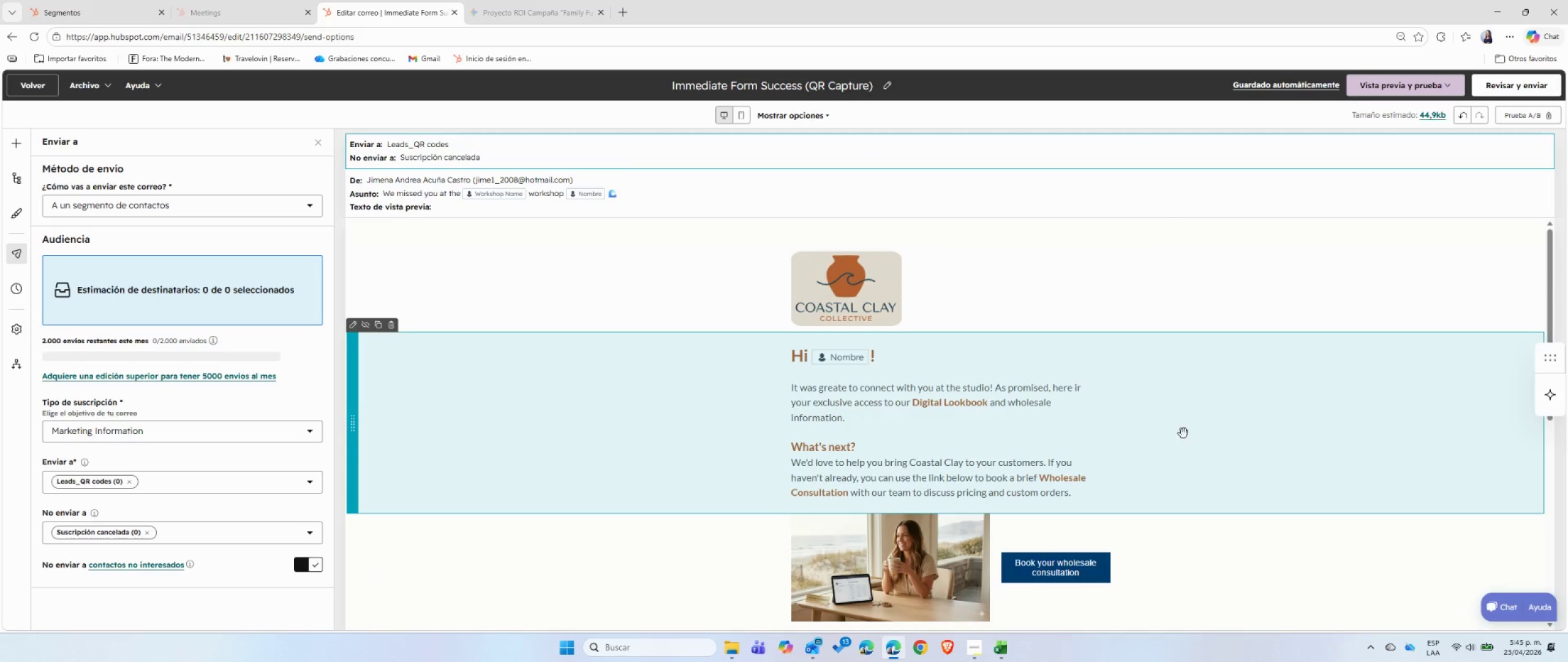 
wait(5.37)
 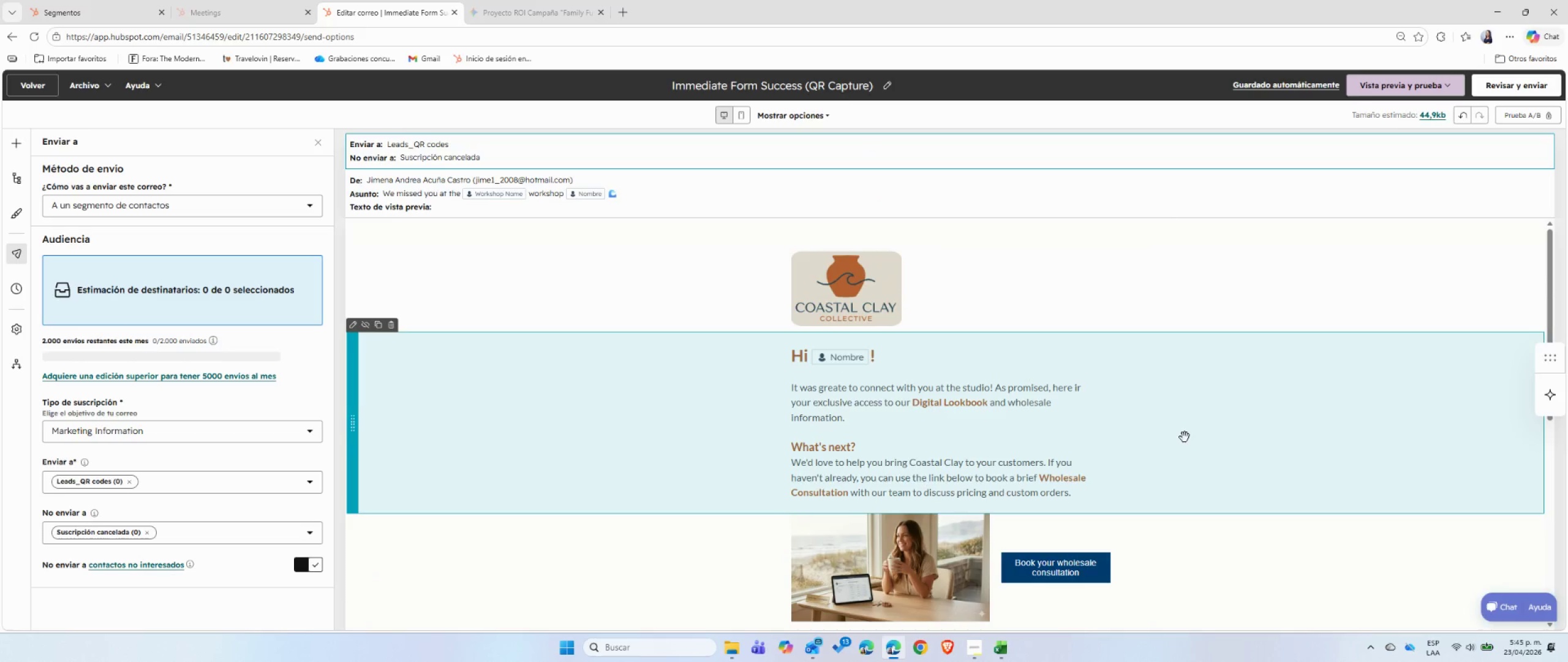 
left_click([739, 110])
 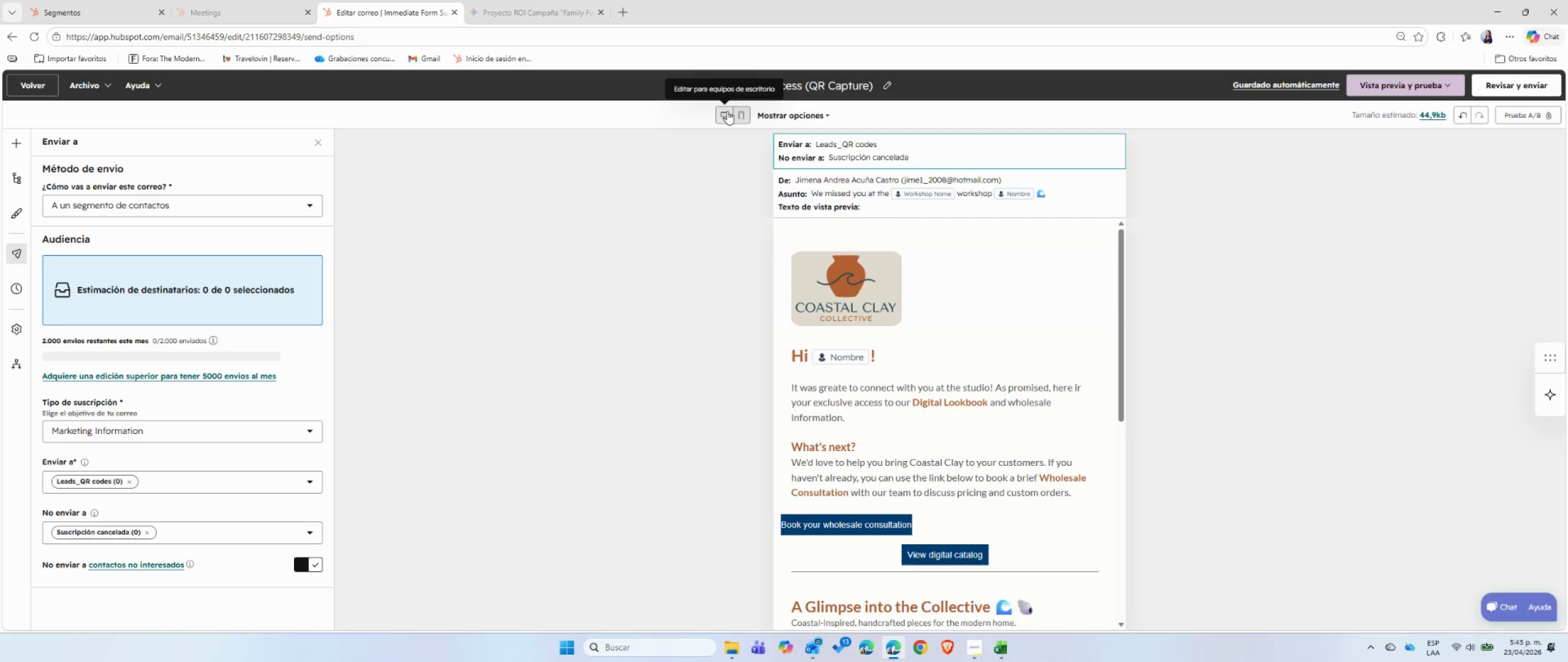 
left_click([727, 111])
 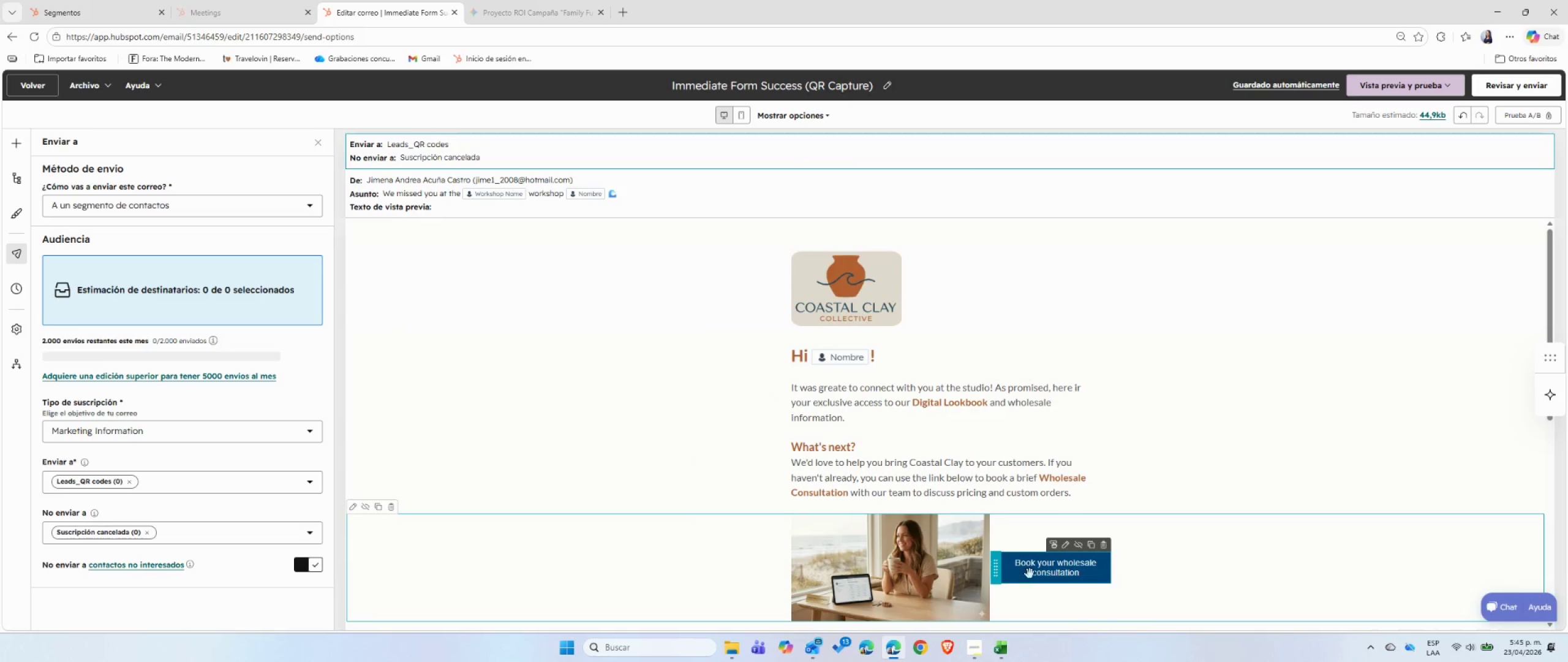 
left_click([1001, 573])
 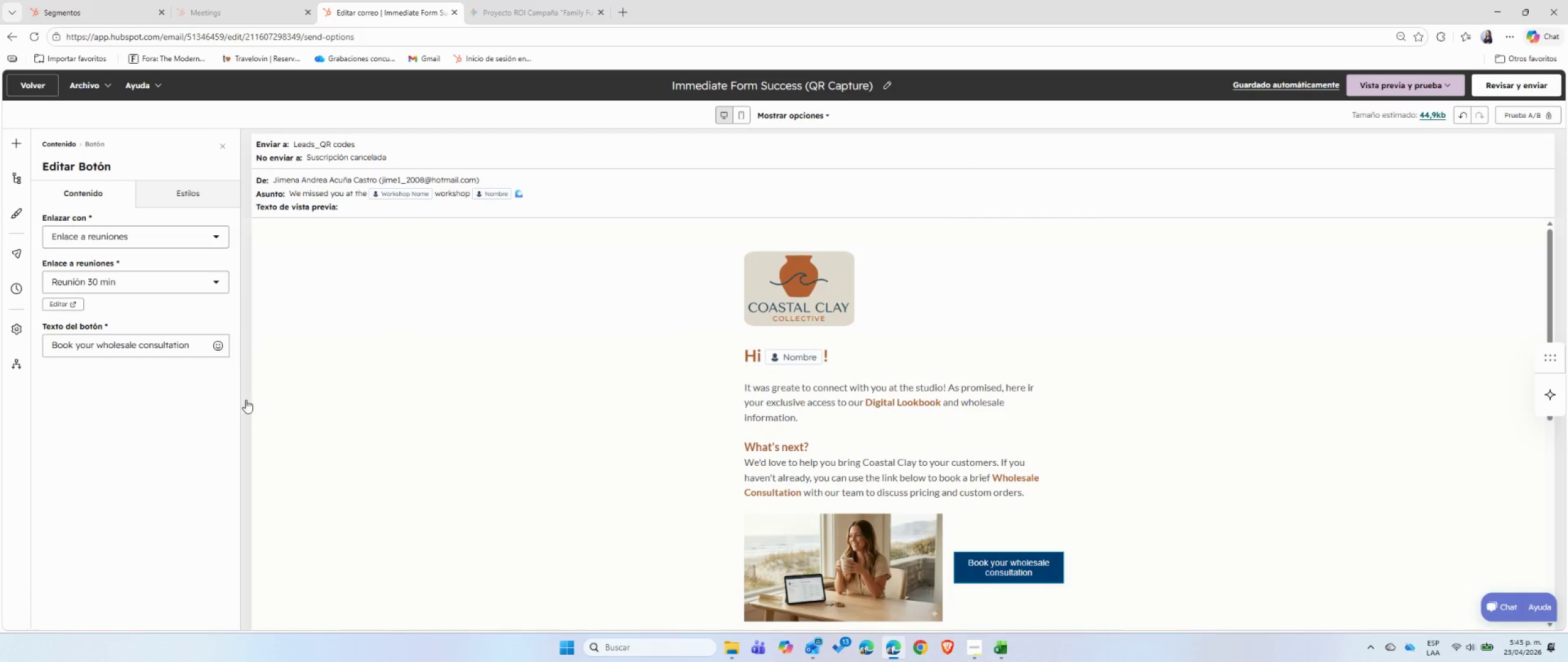 
left_click([200, 197])
 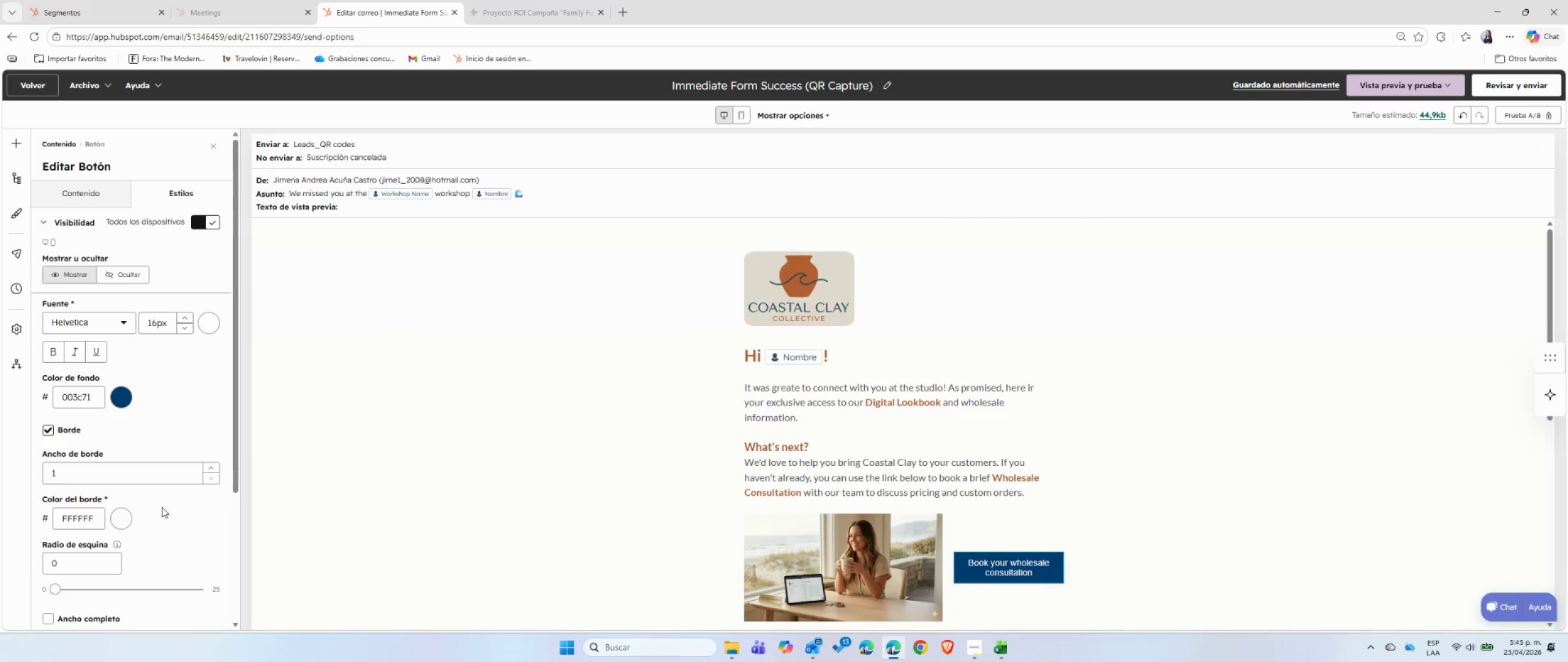 
left_click([159, 492])
 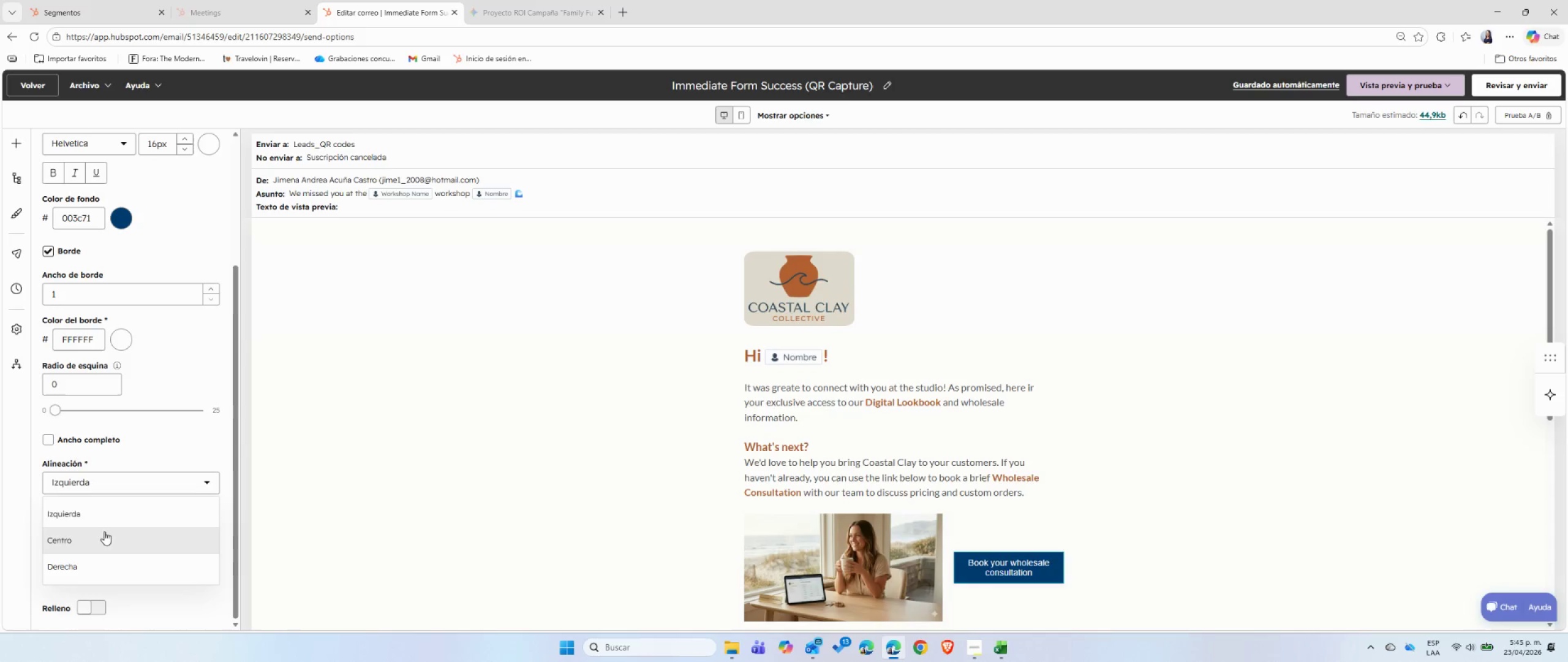 
scroll: coordinate [161, 500], scroll_direction: down, amount: 2.0
 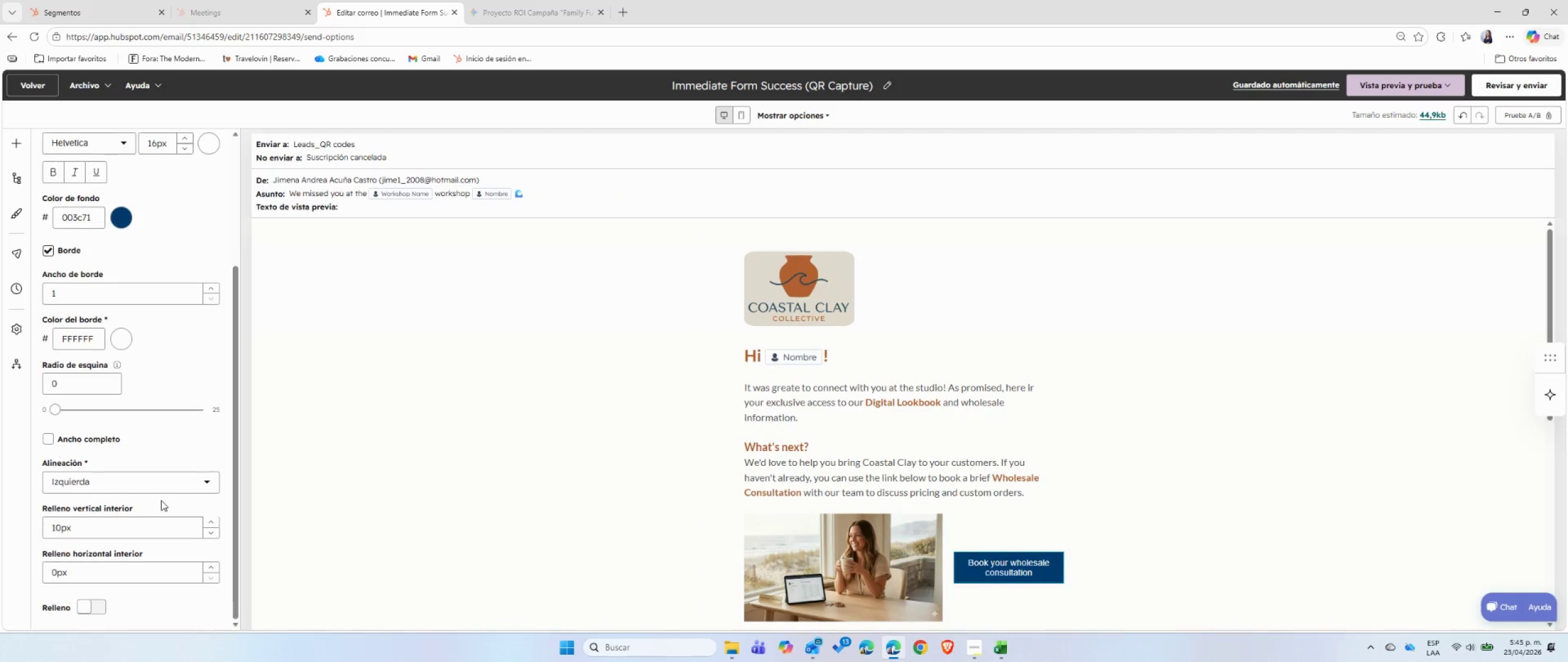 
left_click([104, 534])
 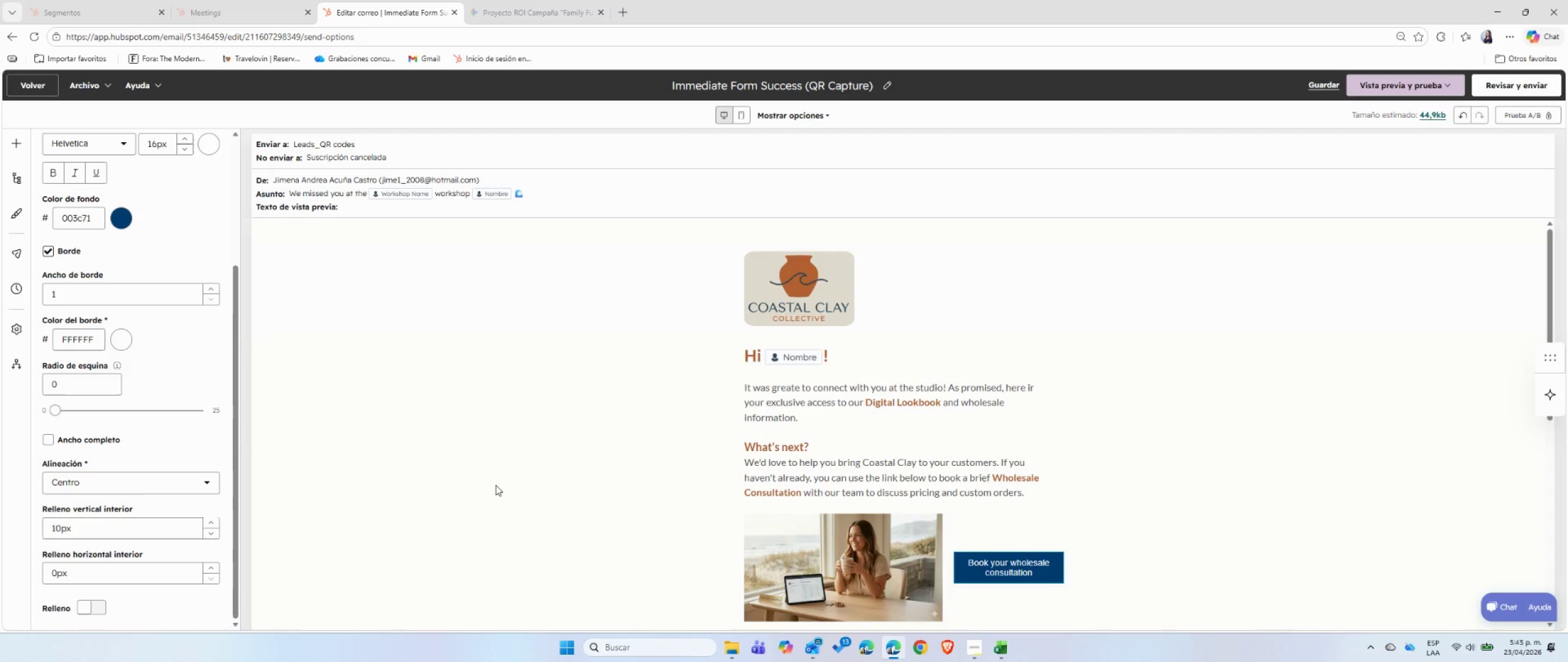 
left_click([496, 485])
 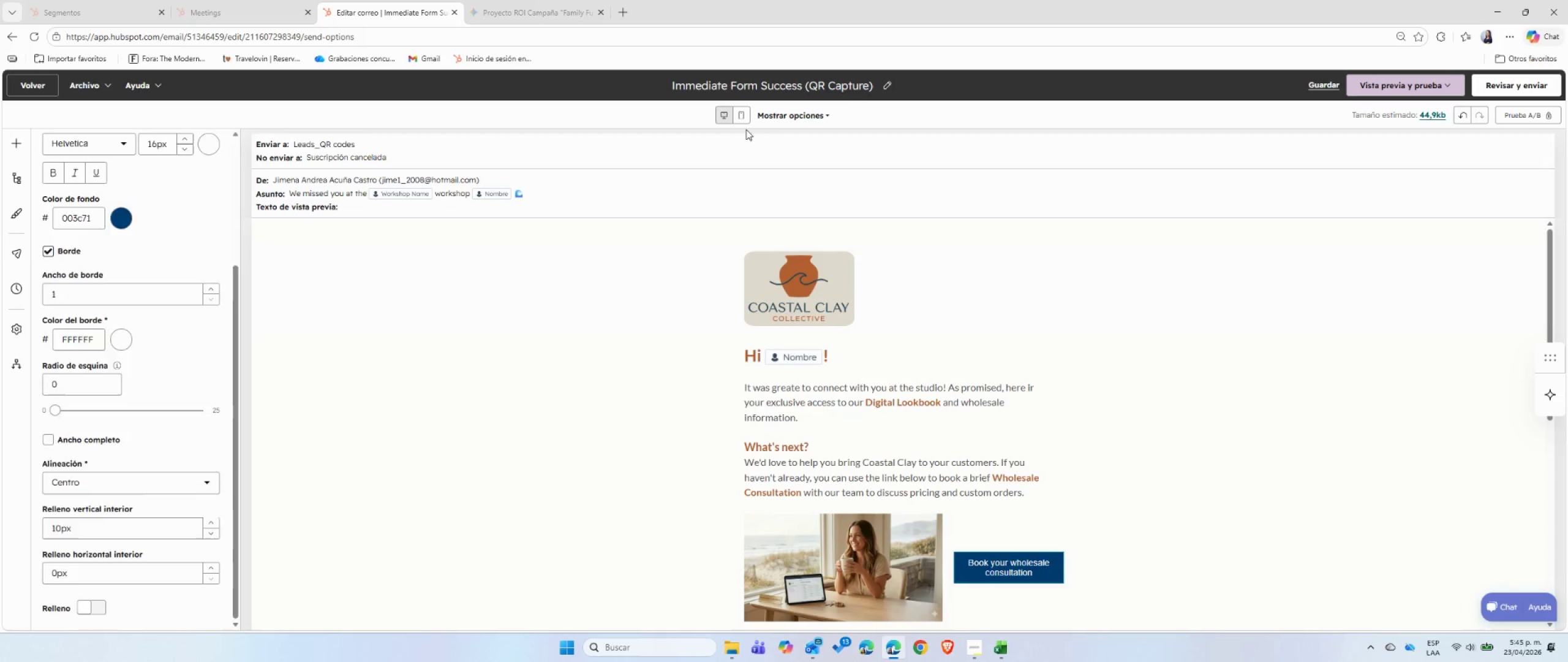 
left_click([745, 117])
 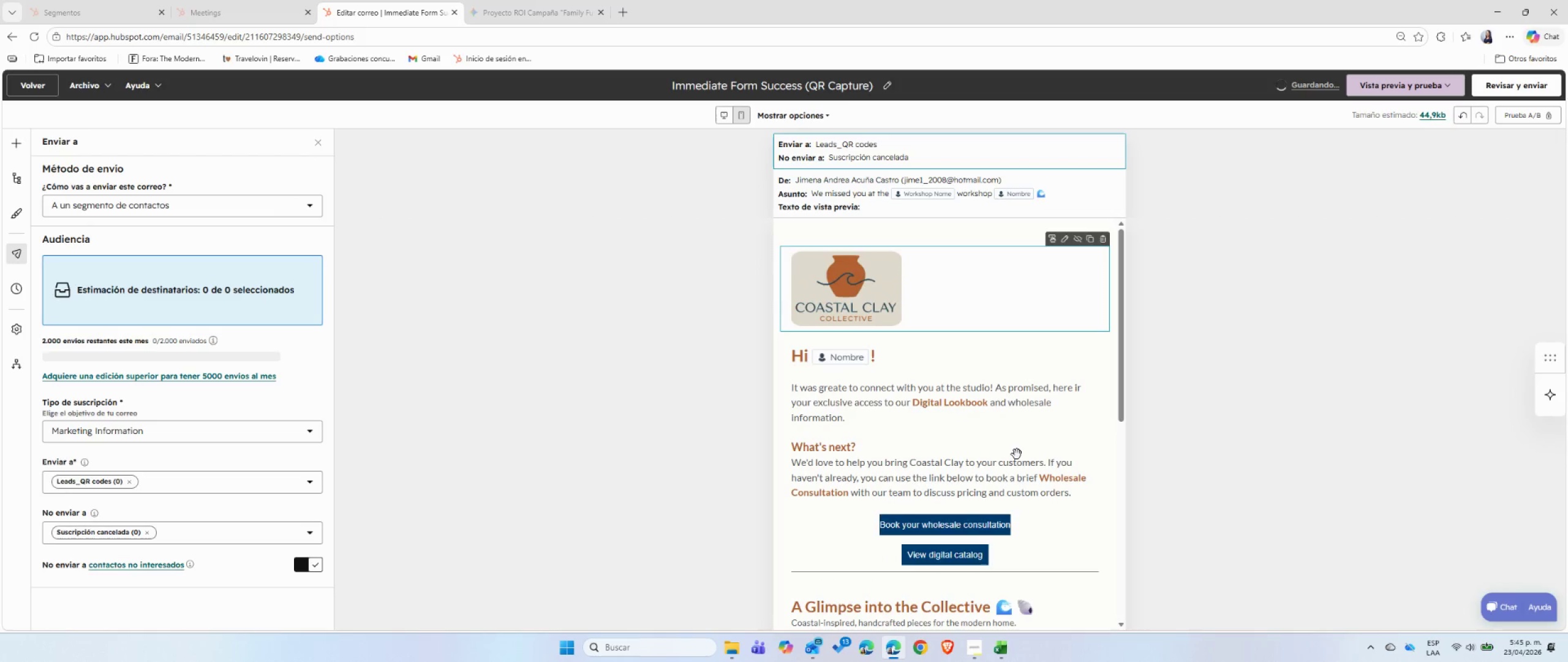 
scroll: coordinate [1017, 454], scroll_direction: down, amount: 5.0
 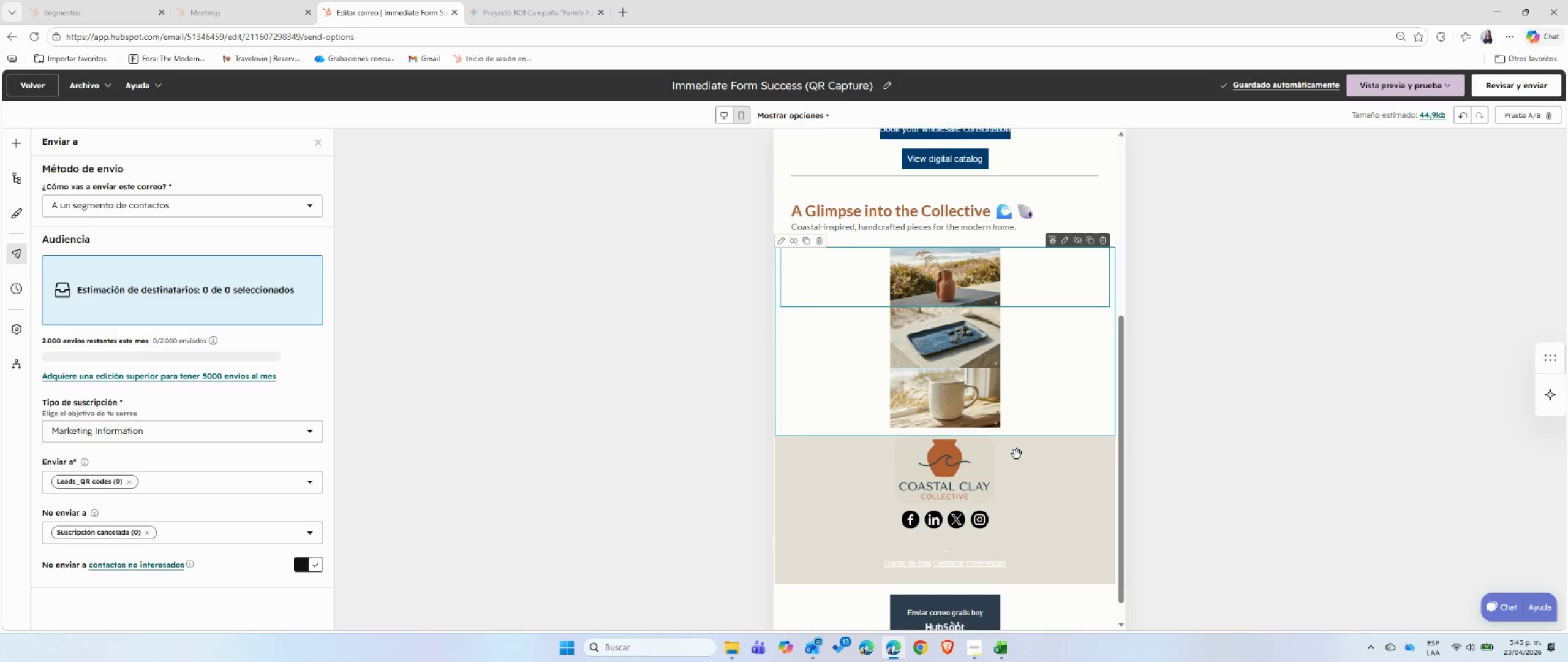 
left_click([728, 118])
 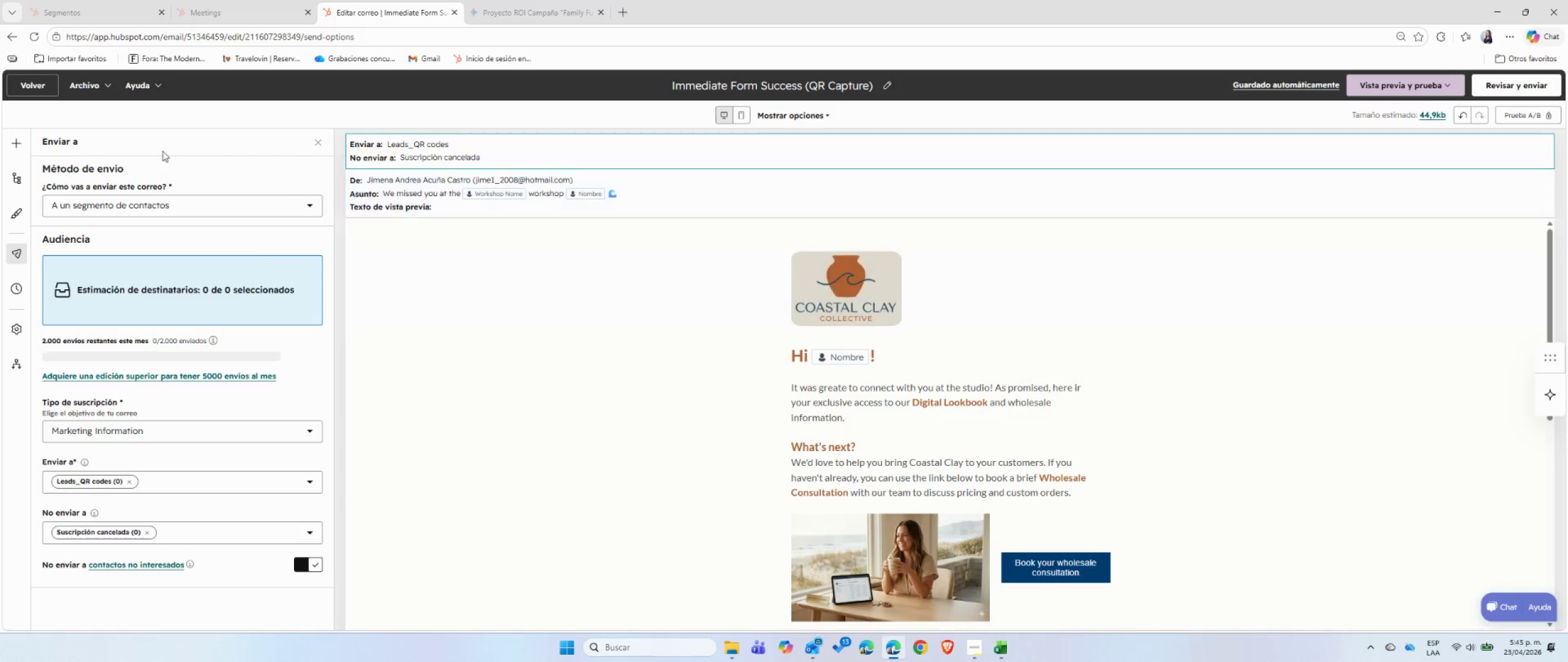 
scroll: coordinate [1017, 454], scroll_direction: up, amount: 8.0
 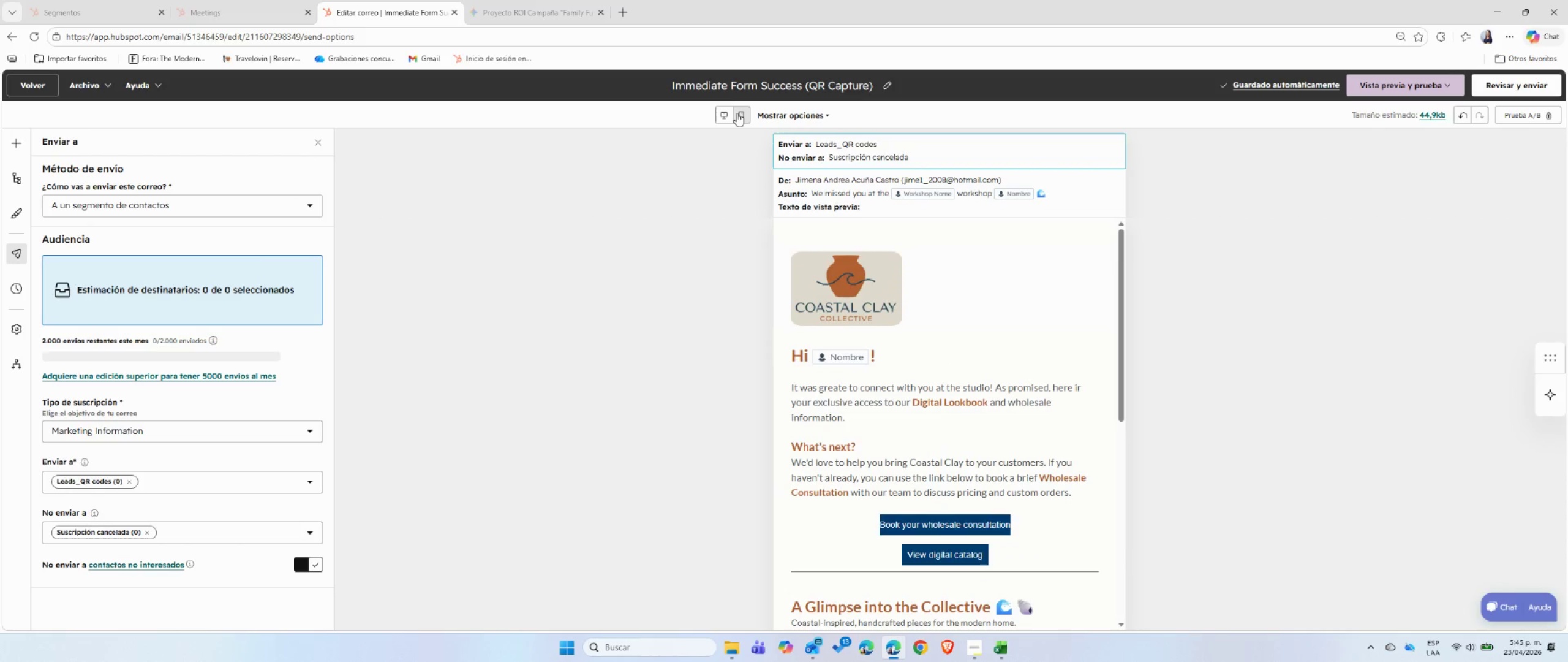 
left_click([17, 89])
 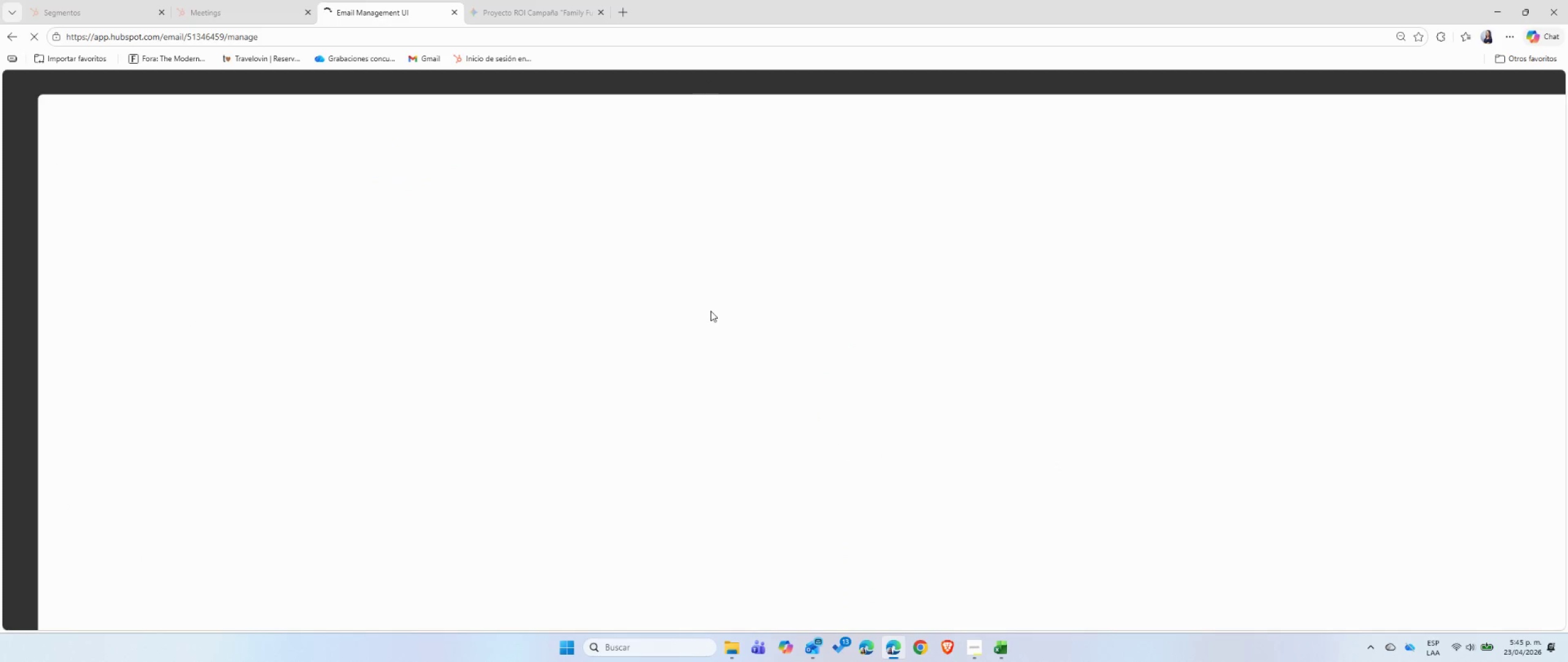 
mouse_move([704, 319])
 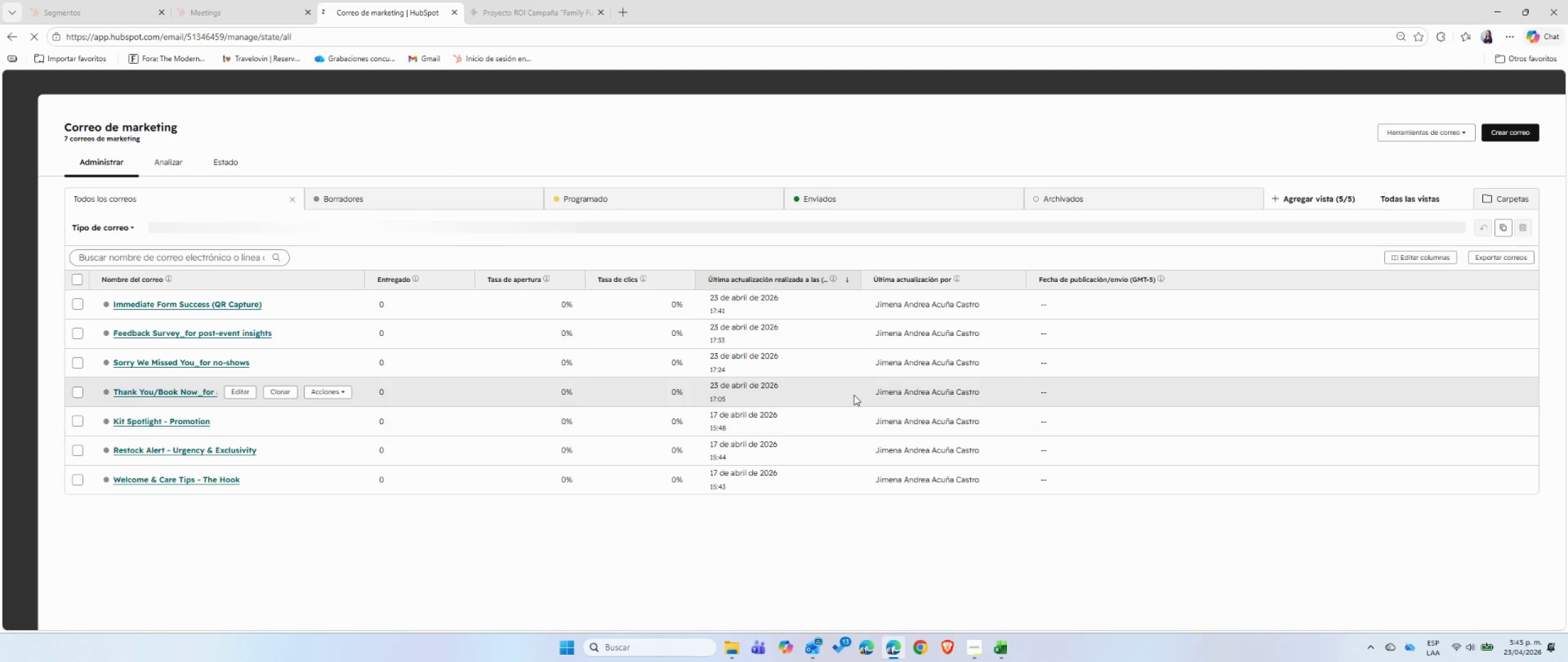 
wait(7.59)
 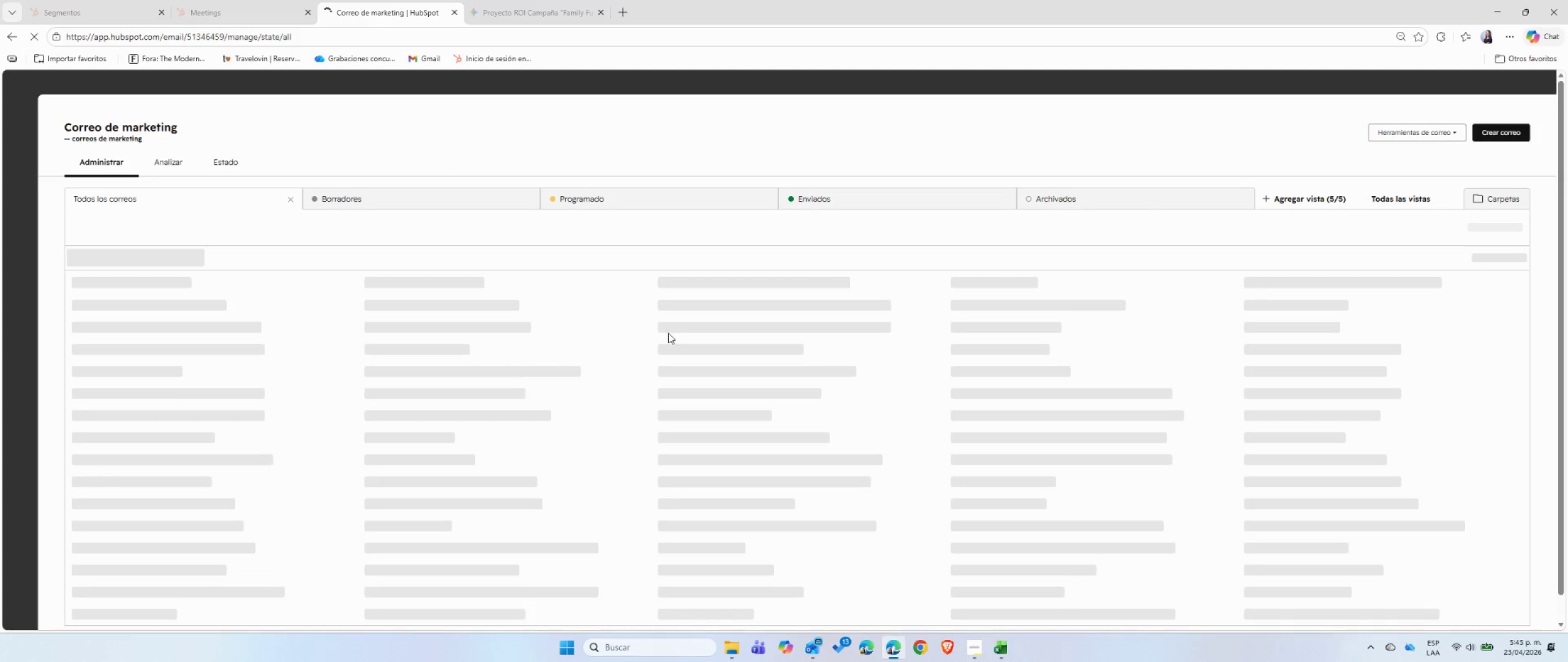 
left_click([972, 649])
 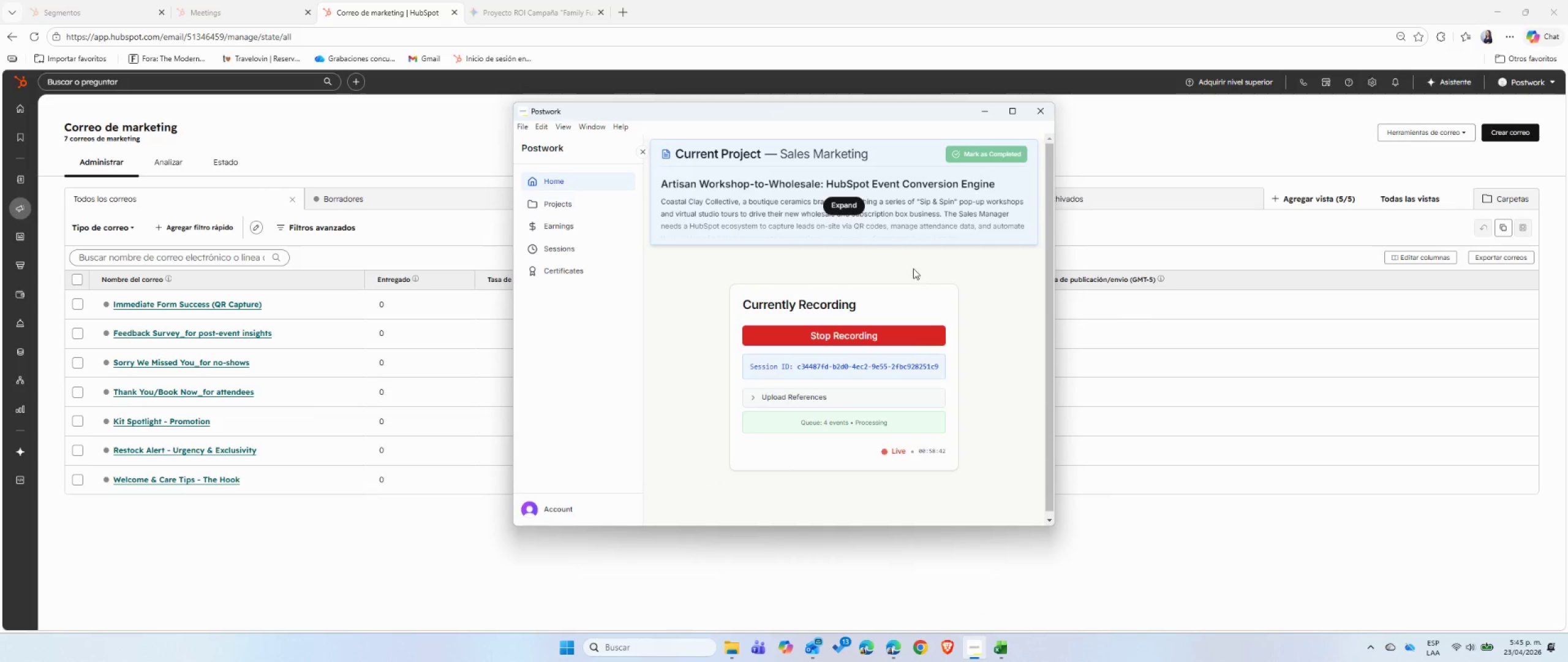 
left_click([837, 207])